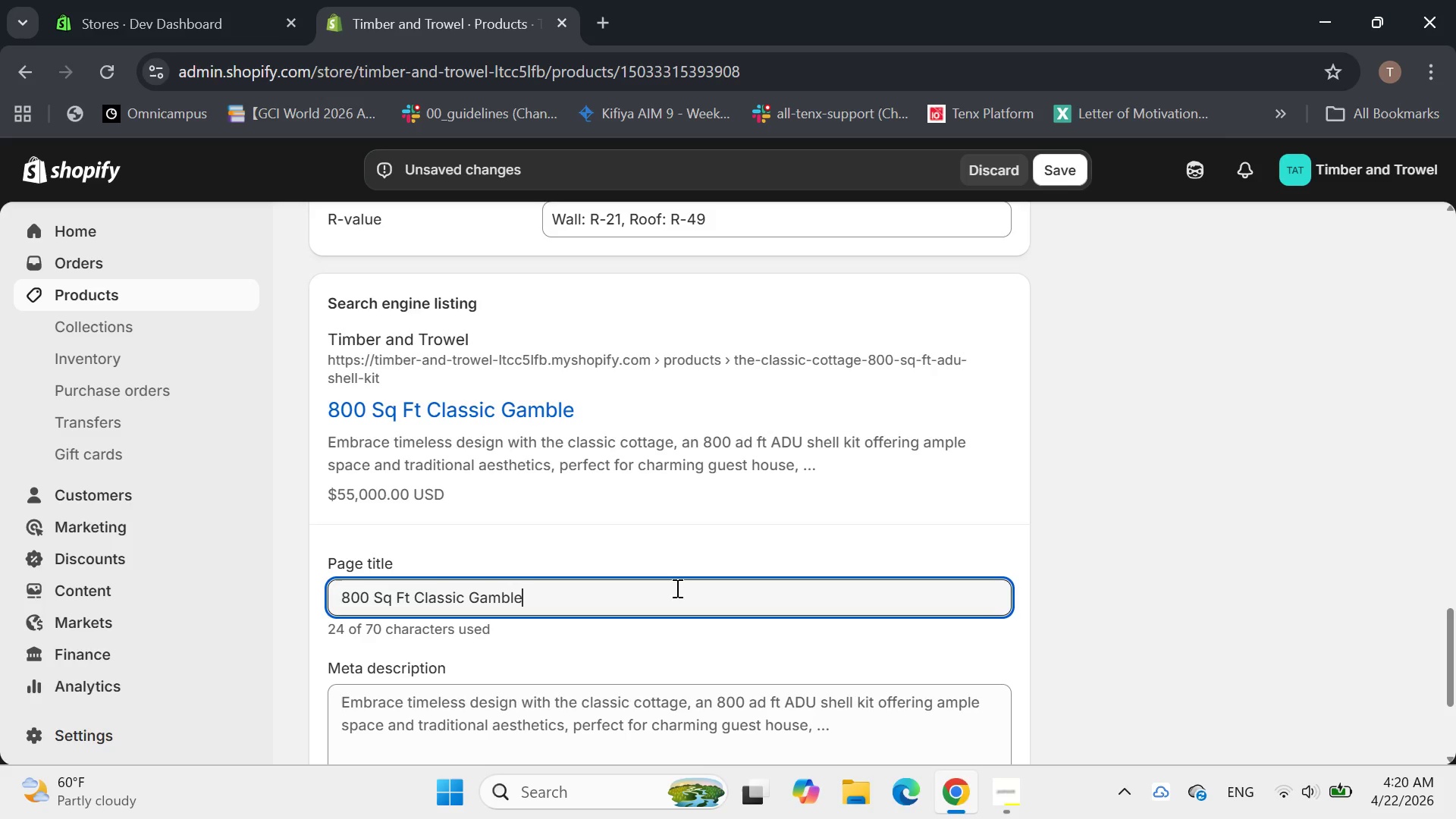 
type( ADU Shell Kit | Spacious and permite)
key(Backspace)
type(-ready. Idea for gurdt )
key(Backspace)
key(Backspace)
key(Backspace)
type(st )
key(Backspace)
key(Backspace)
 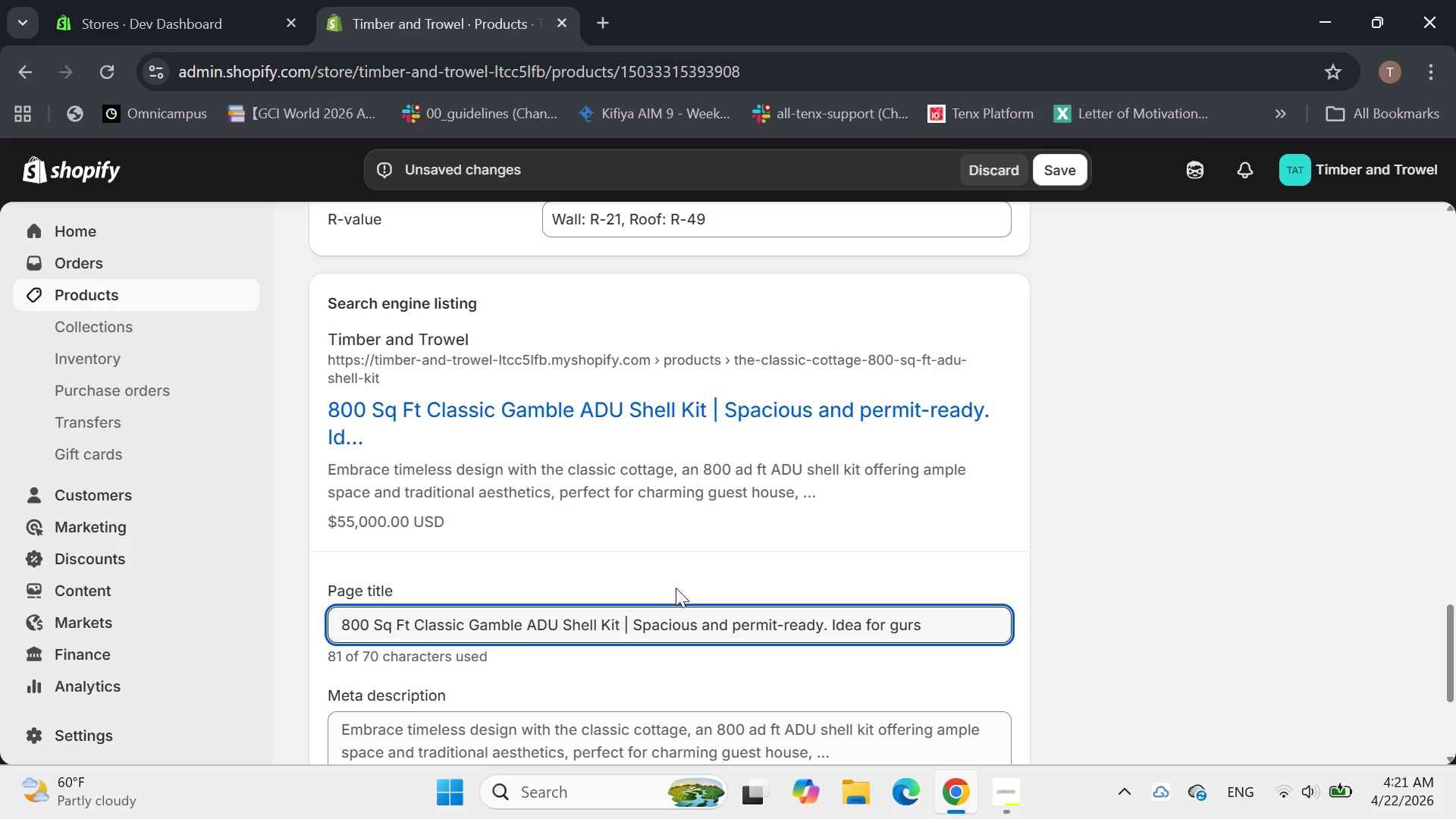 
key(Backspace)
key(Backspace)
key(Backspace)
key(Backspace)
key(Backspace)
key(Backspace)
key(Backspace)
key(Backspace)
key(Backspace)
key(Backspace)
key(Backspace)
key(Backspace)
key(Backspace)
key(Backspace)
key(Backspace)
key(Backspace)
key(Backspace)
key(Backspace)
key(Backspace)
key(Backspace)
key(Backspace)
key(Backspace)
key(Backspace)
key(Backspace)
key(Backspace)
key(Backspace)
key(Backspace)
key(Backspace)
key(Backspace)
type(b)
key(Backspace)
type(Backyard Cottage Kit)
 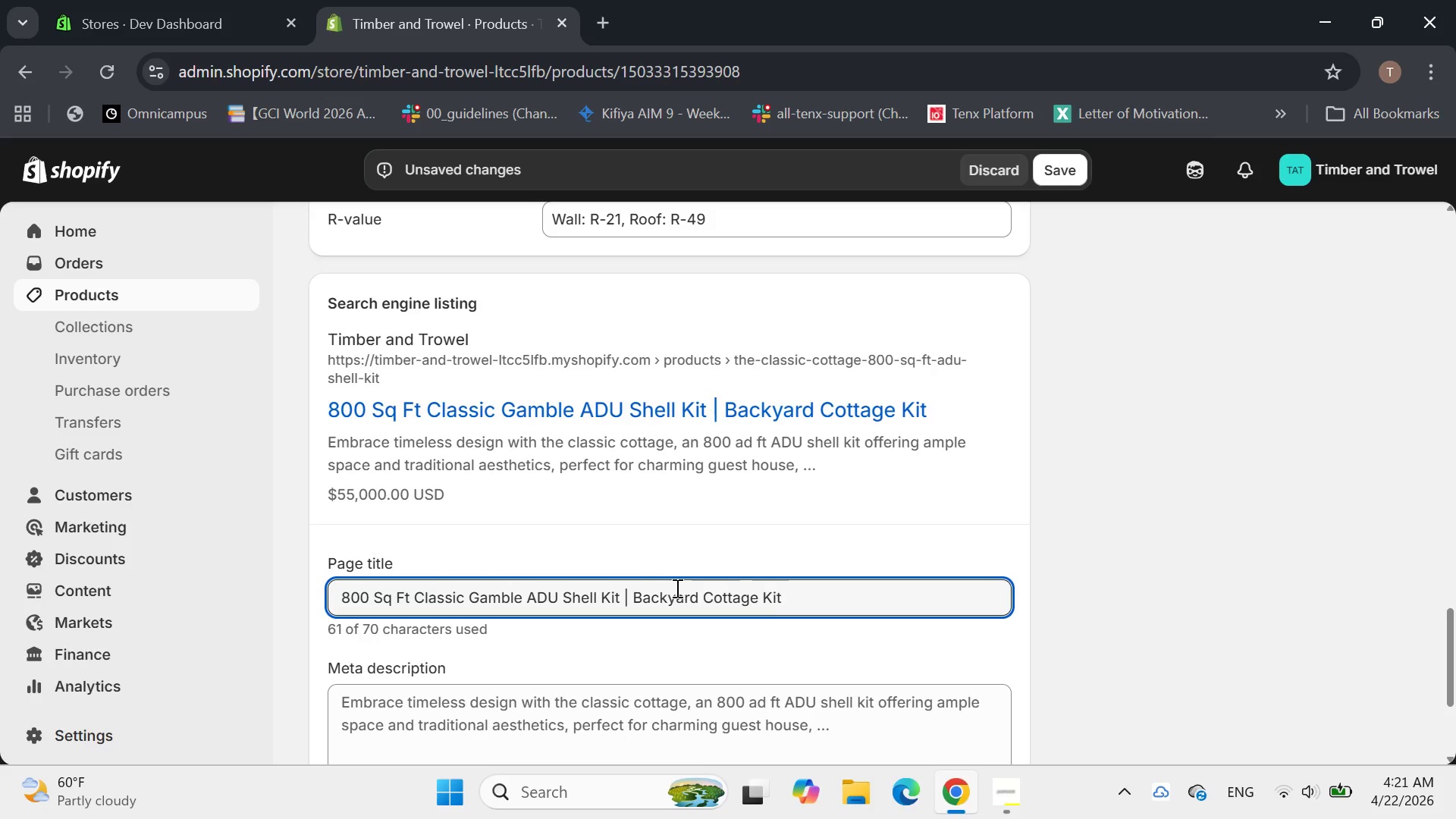 
left_click([583, 447])
 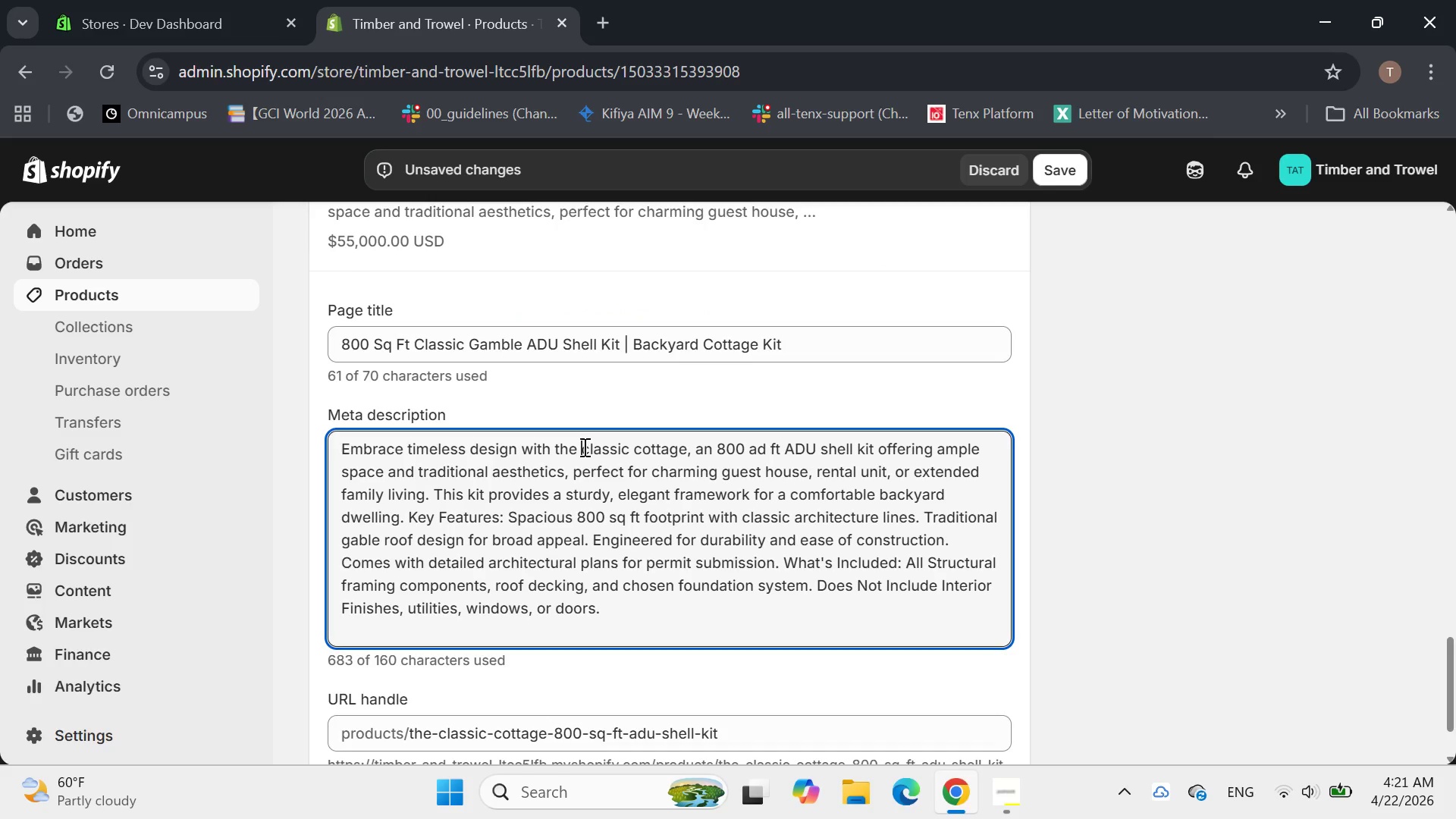 
key(Control+A)
 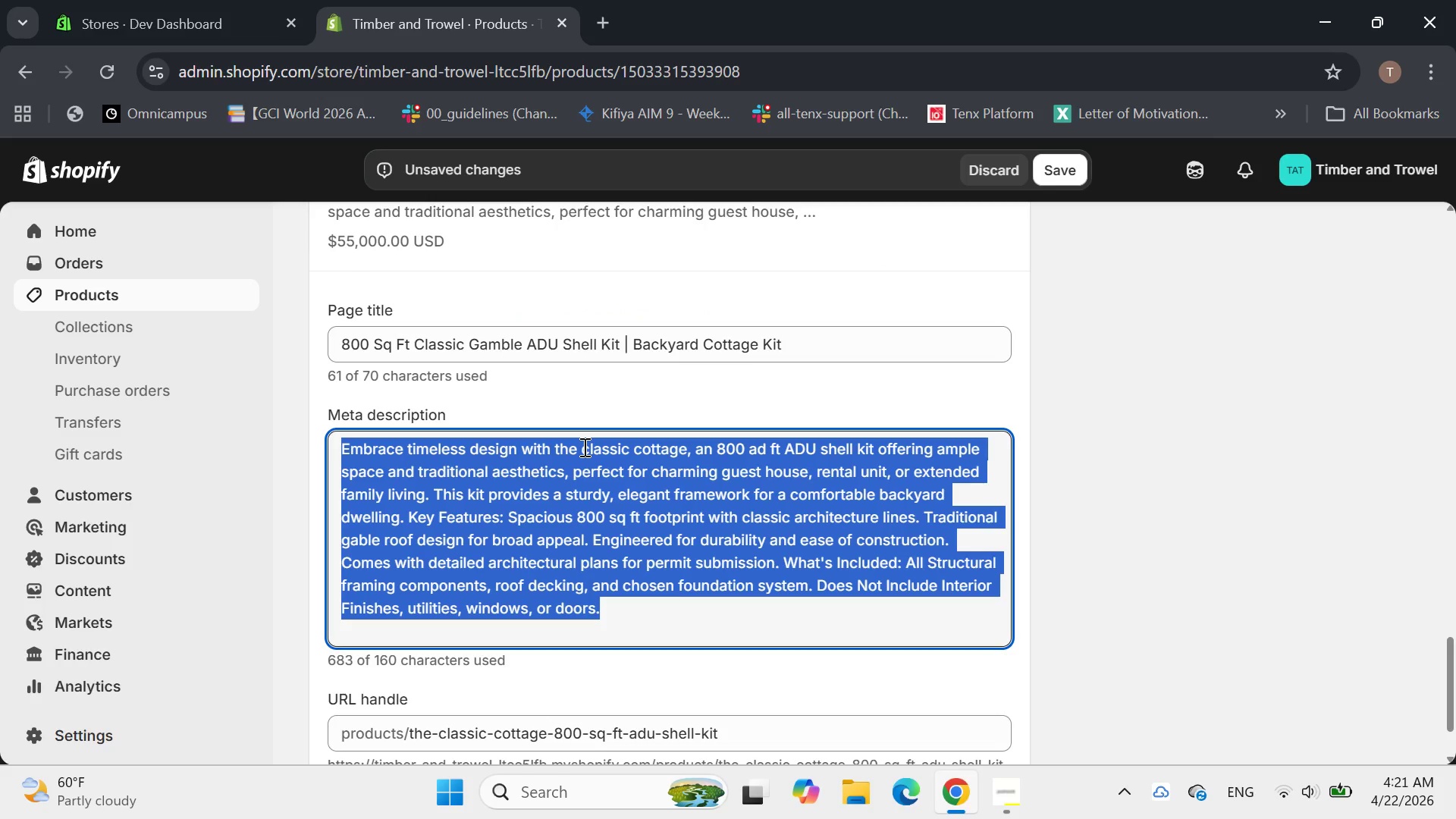 
key(Backspace)
 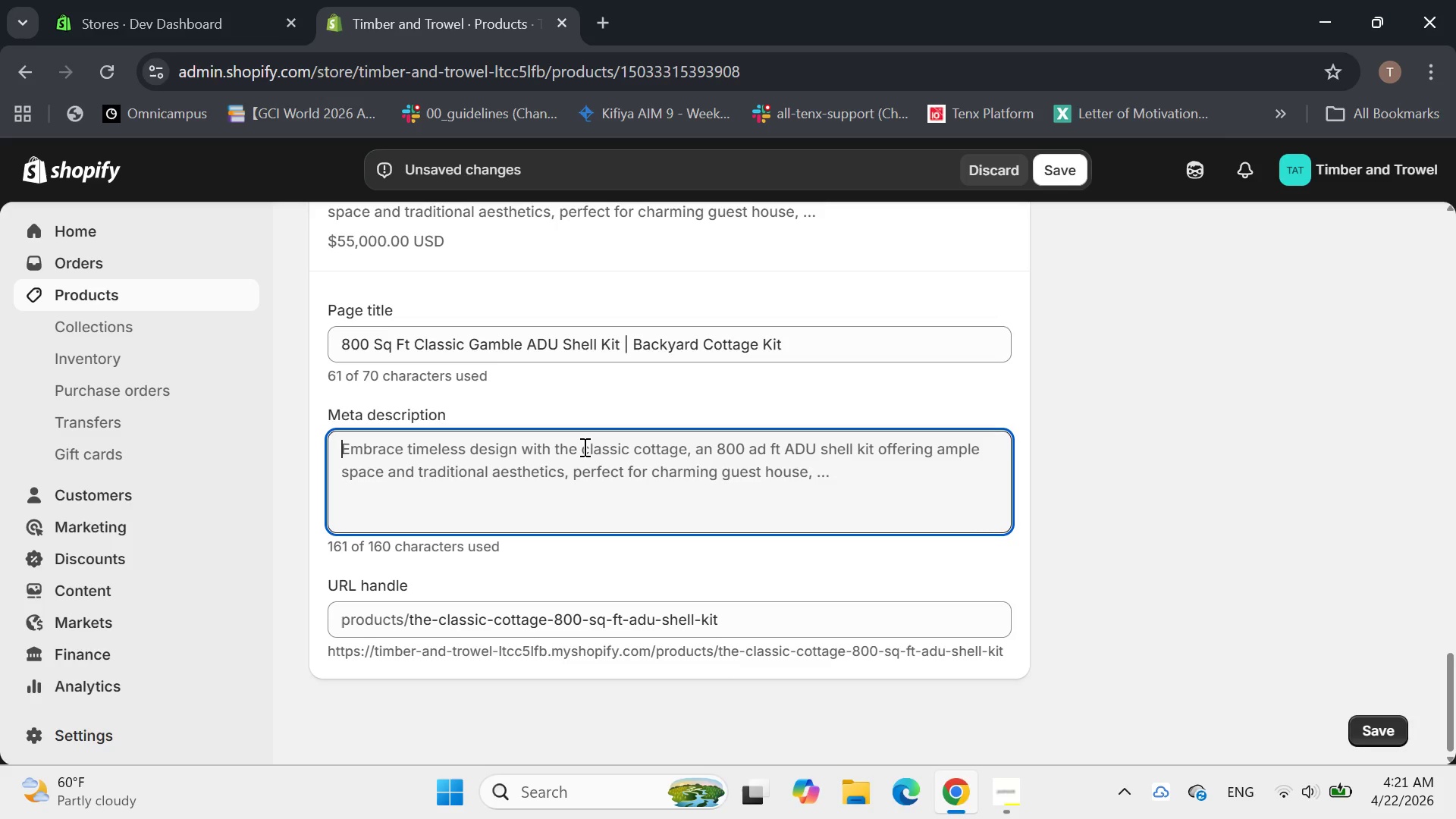 
type(Charminf)
key(Backspace)
type(g 8--)
key(Backspace)
key(Backspace)
type(00)
 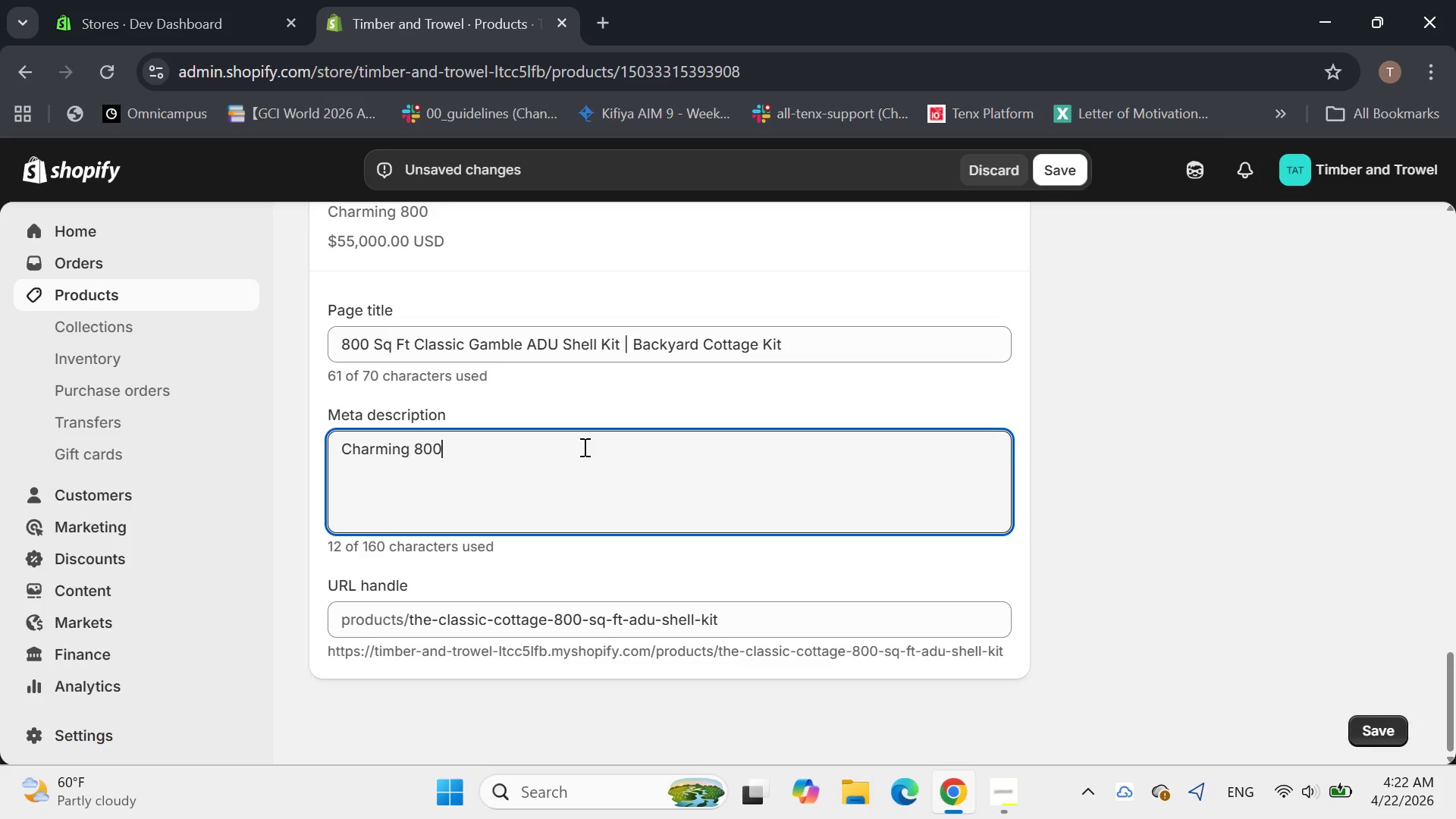 
wait(5.73)
 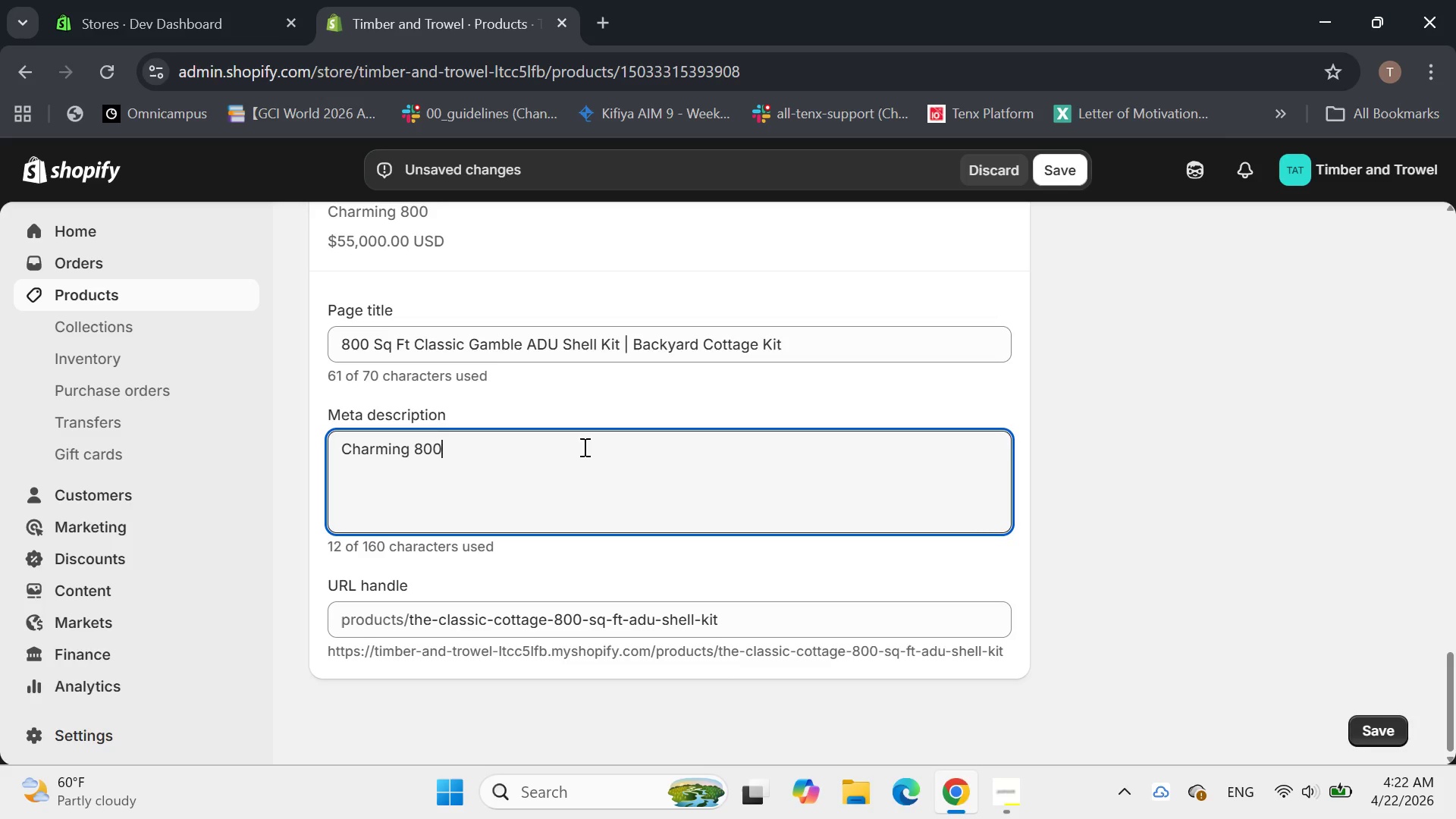 
type(sq)
key(Backspace)
key(Backspace)
type( sq ft)
 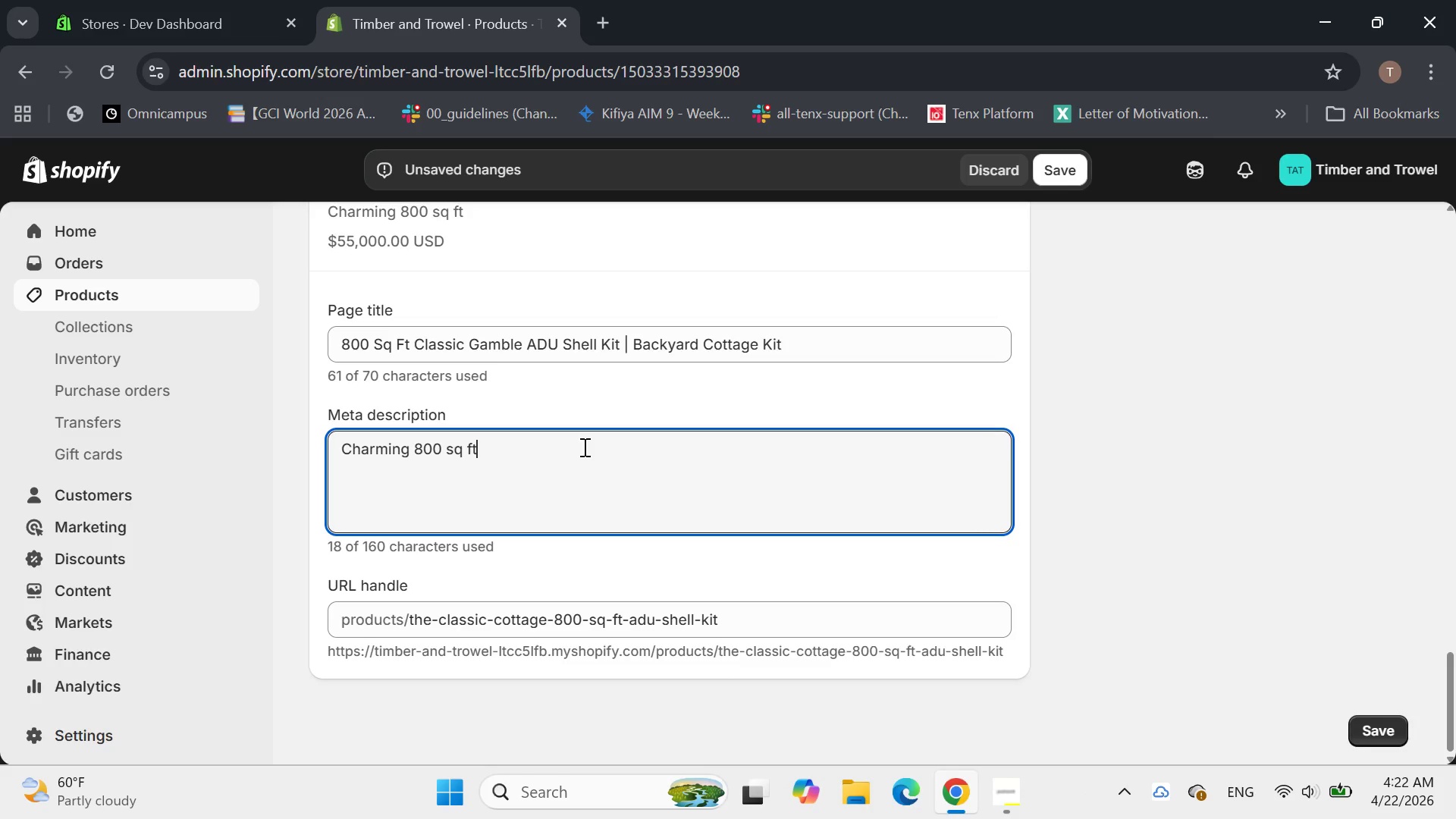 
type( classic gable ADU shell )
 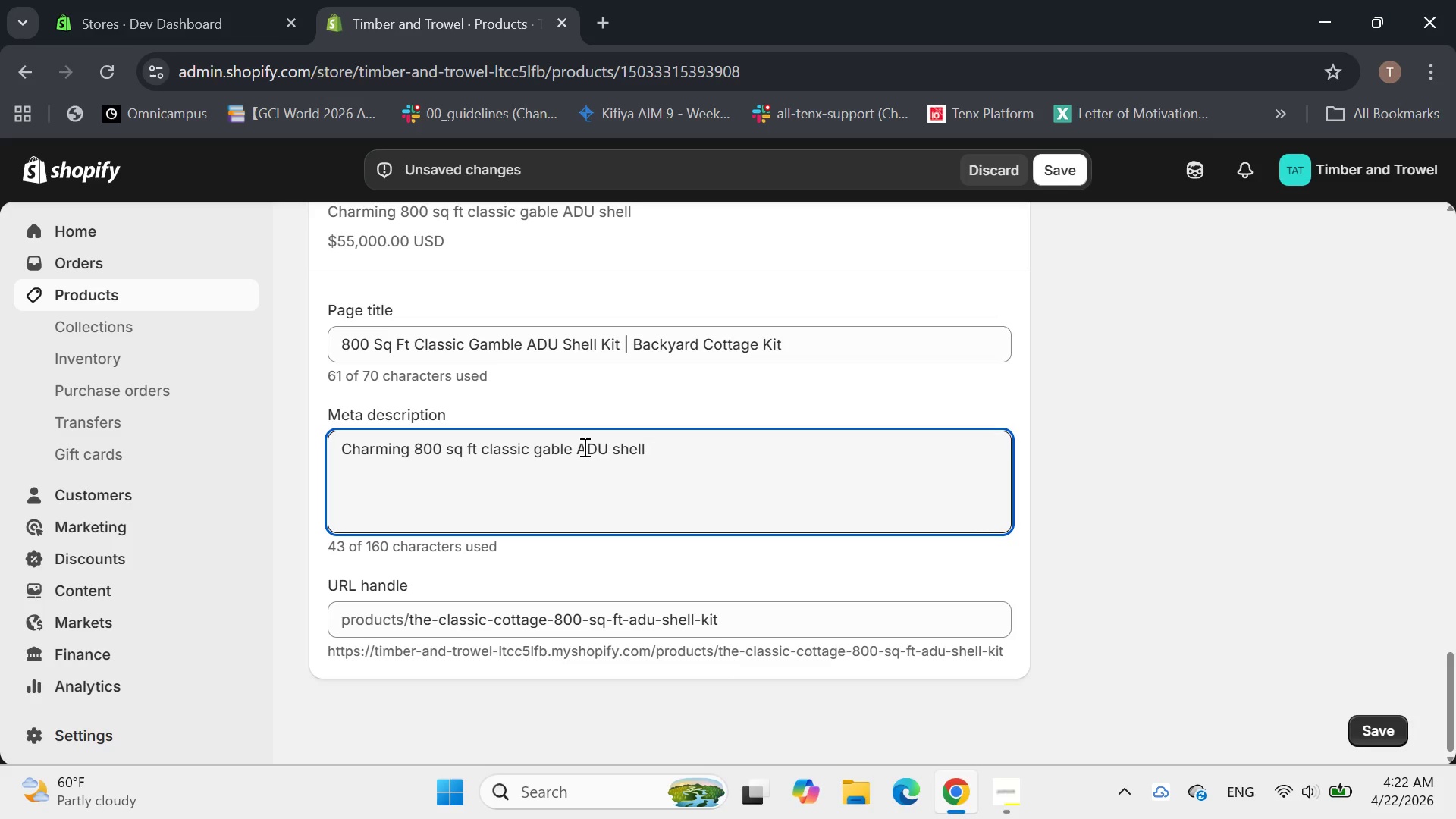 
type(kit, partially built in green subsi)
 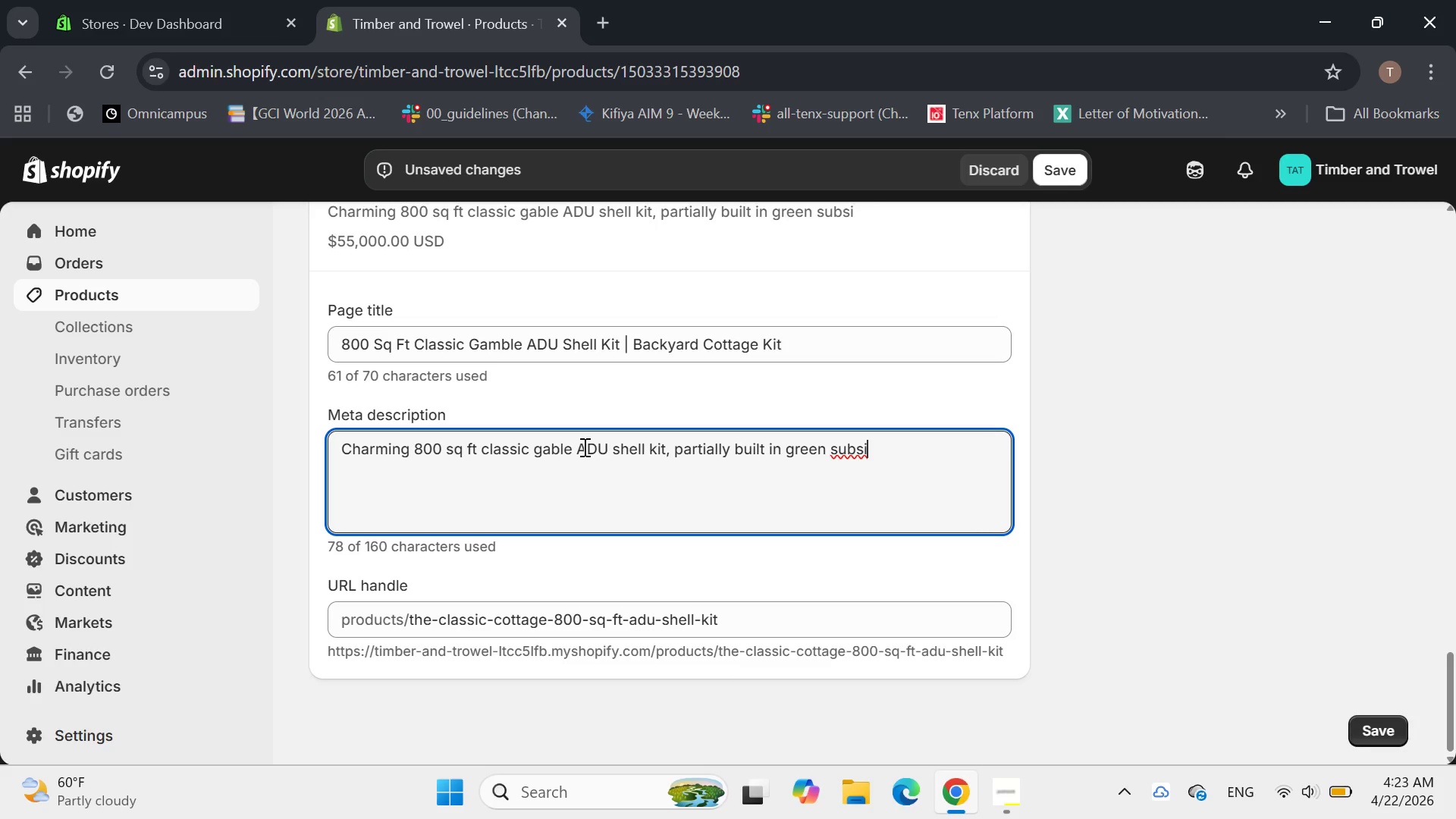 
key(Backspace)
key(Backspace)
type(ur)
 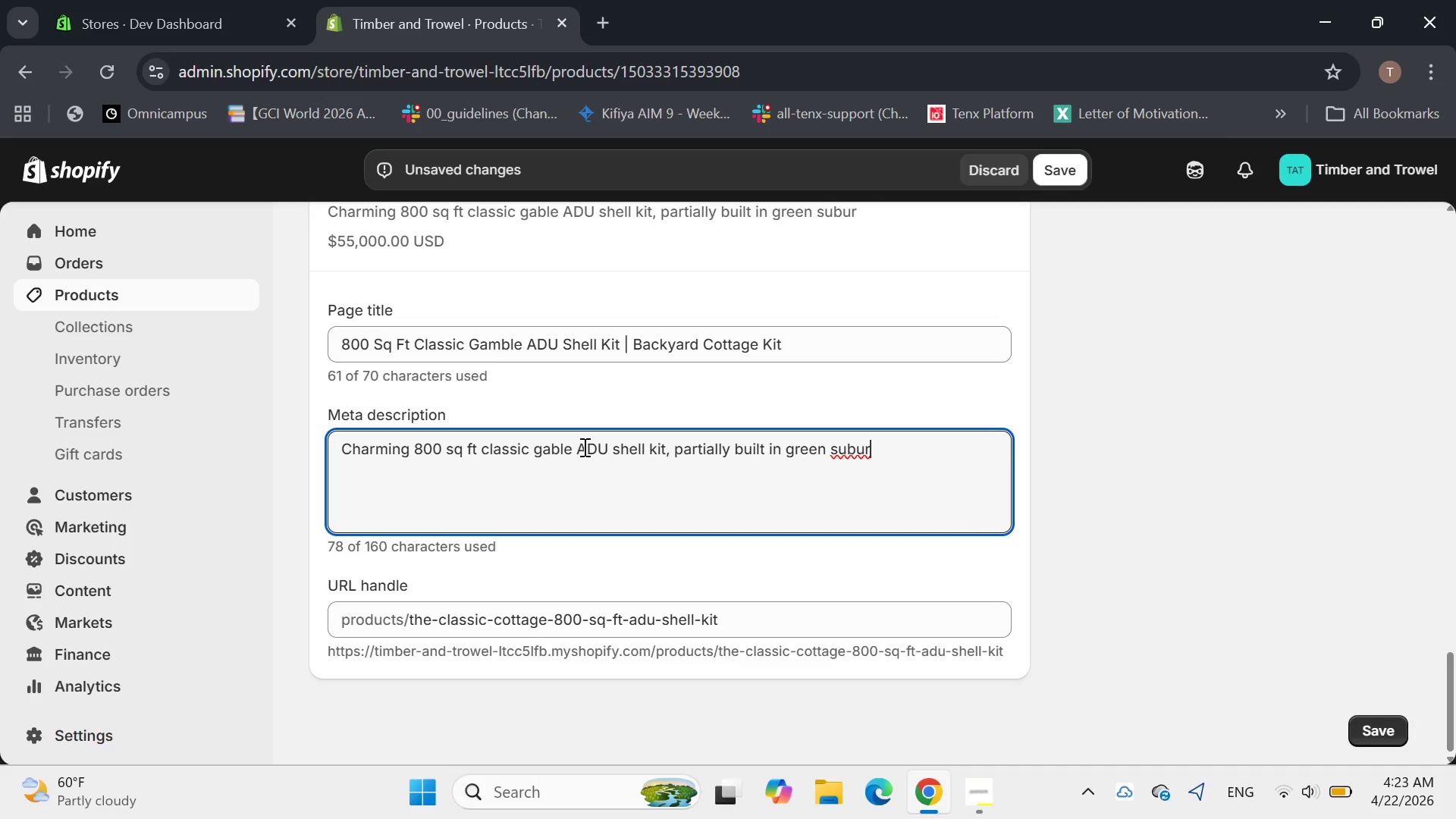 
wait(7.52)
 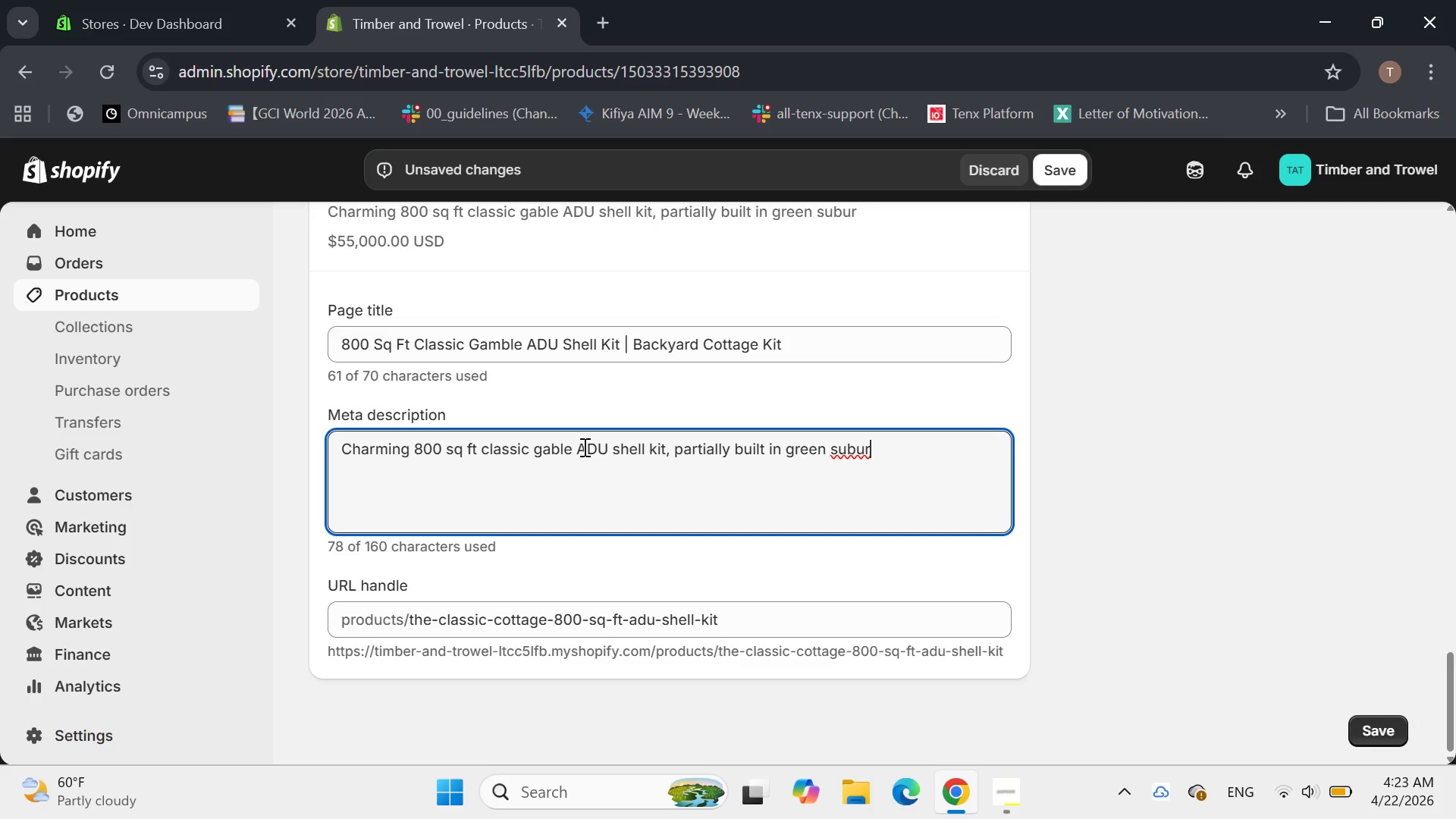 
key(Backspace)
 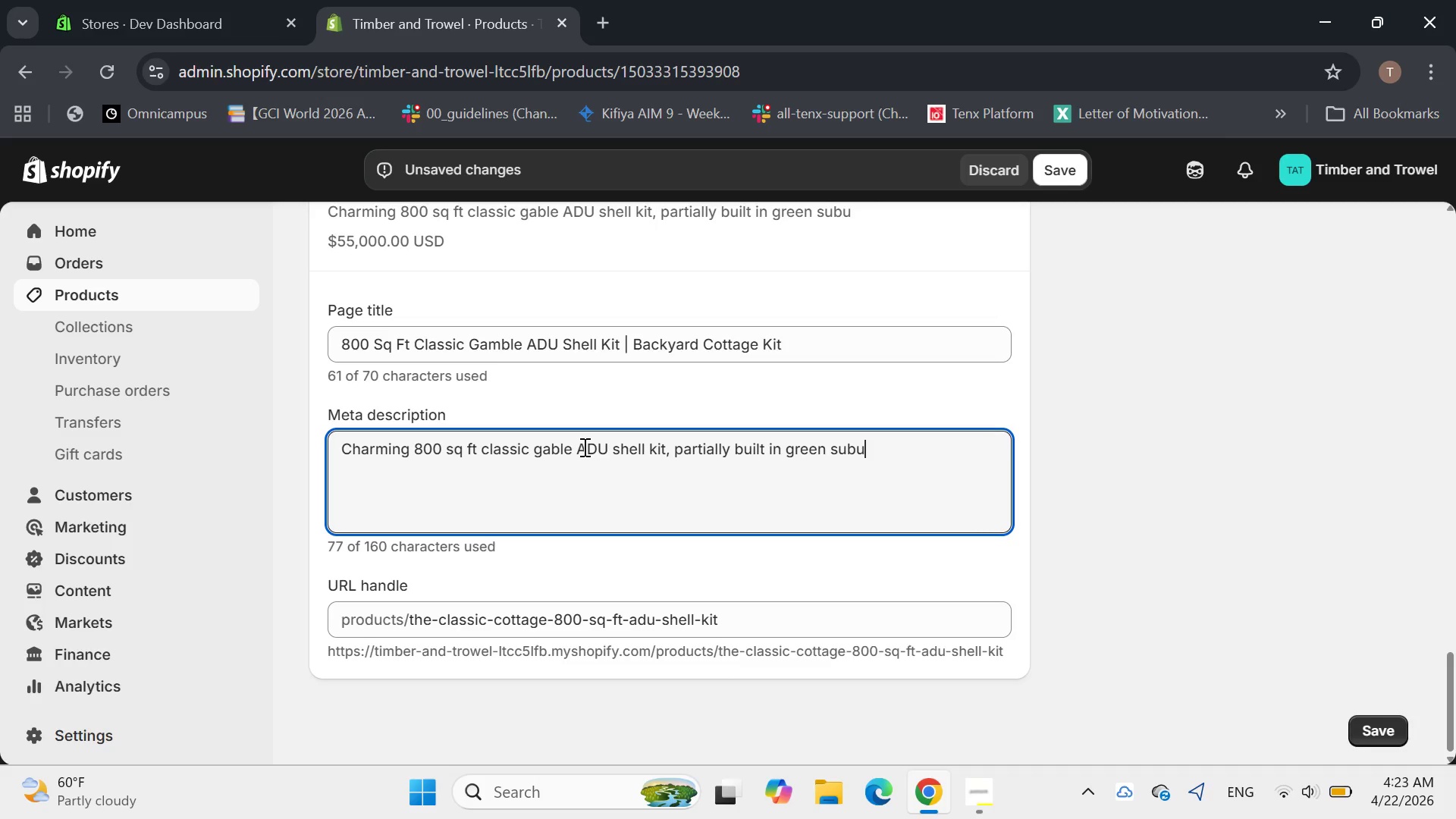 
key(Backspace)
 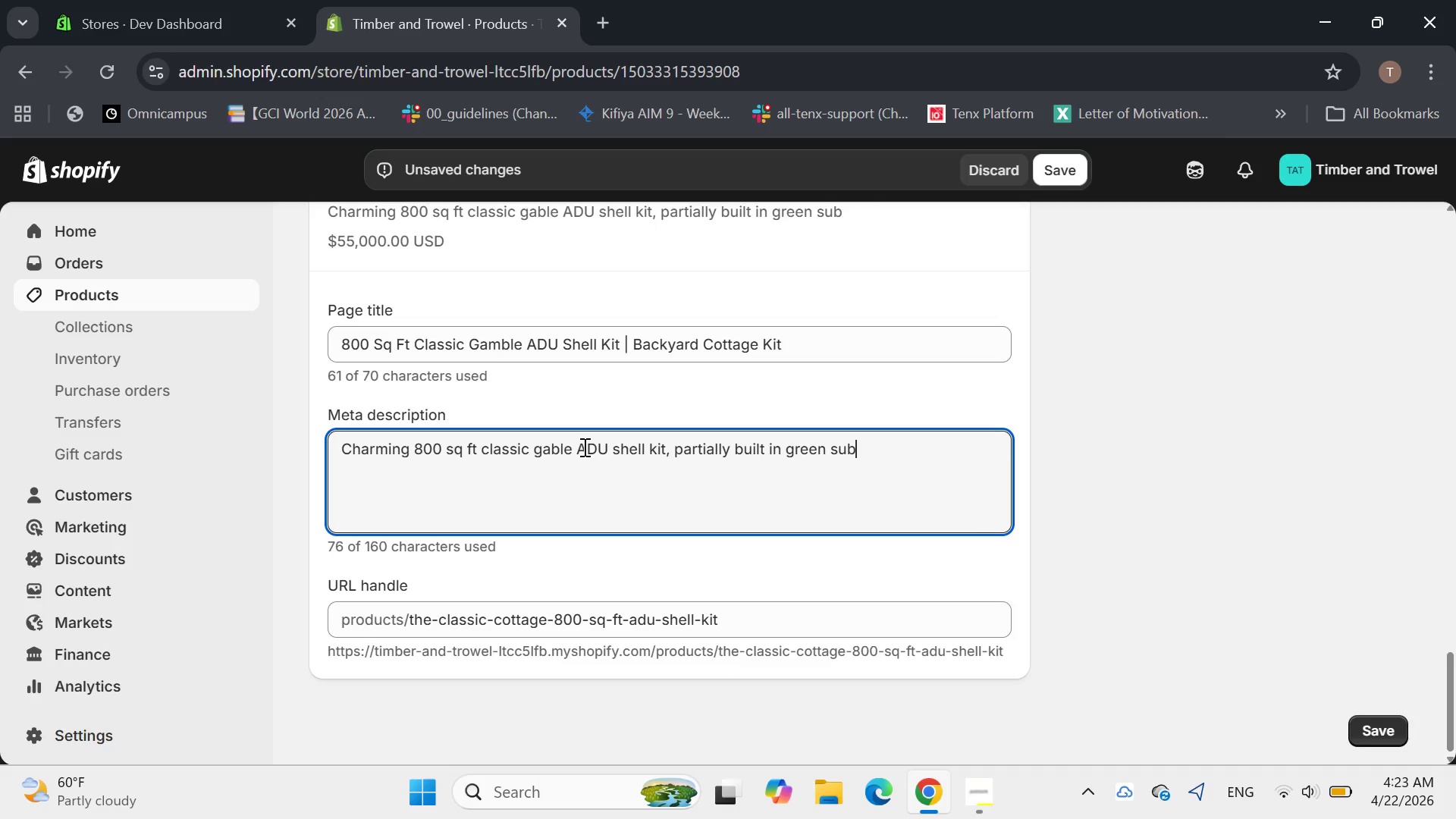 
key(Backspace)
 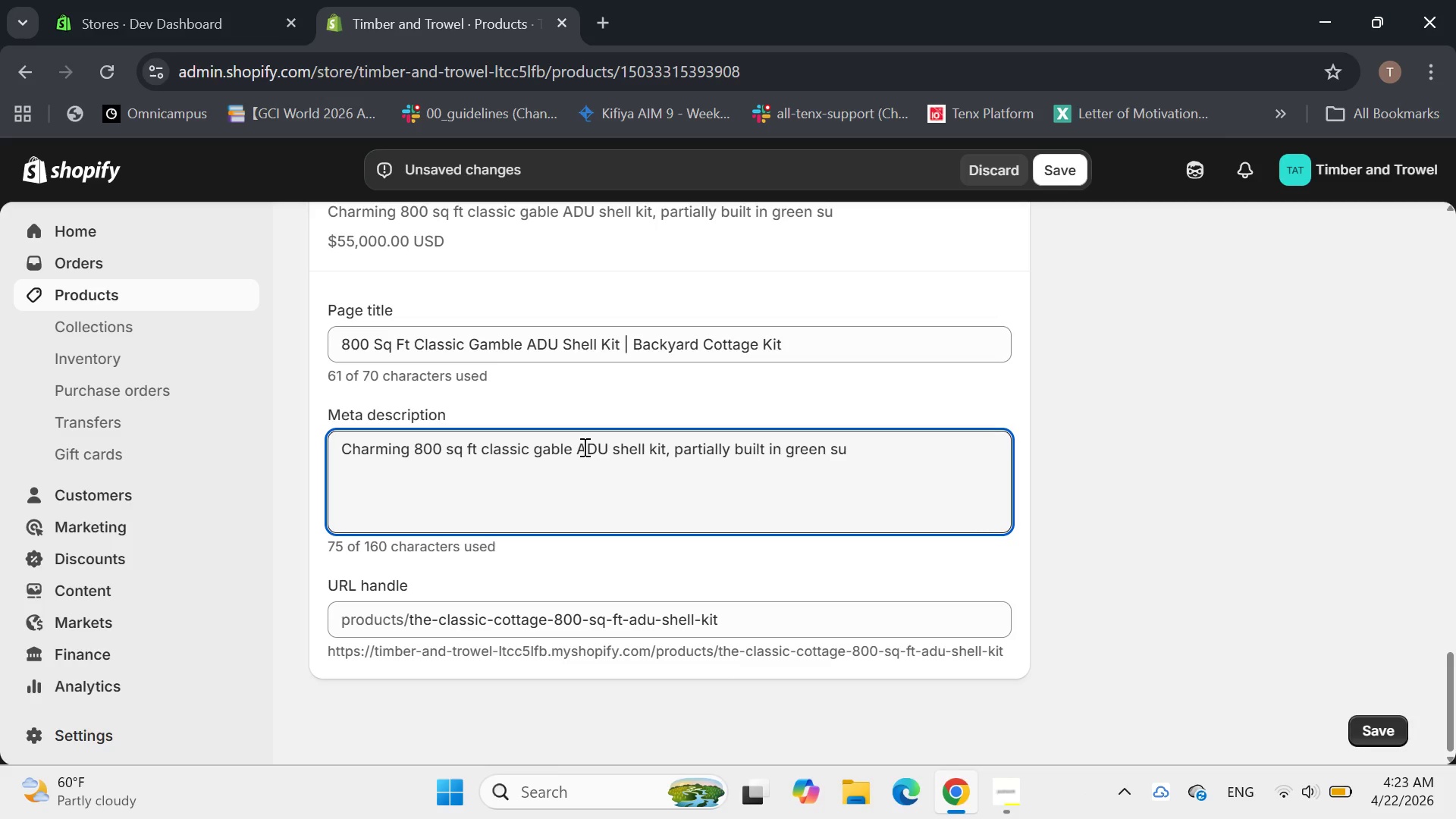 
hold_key(key=Backspace, duration=0.47)
 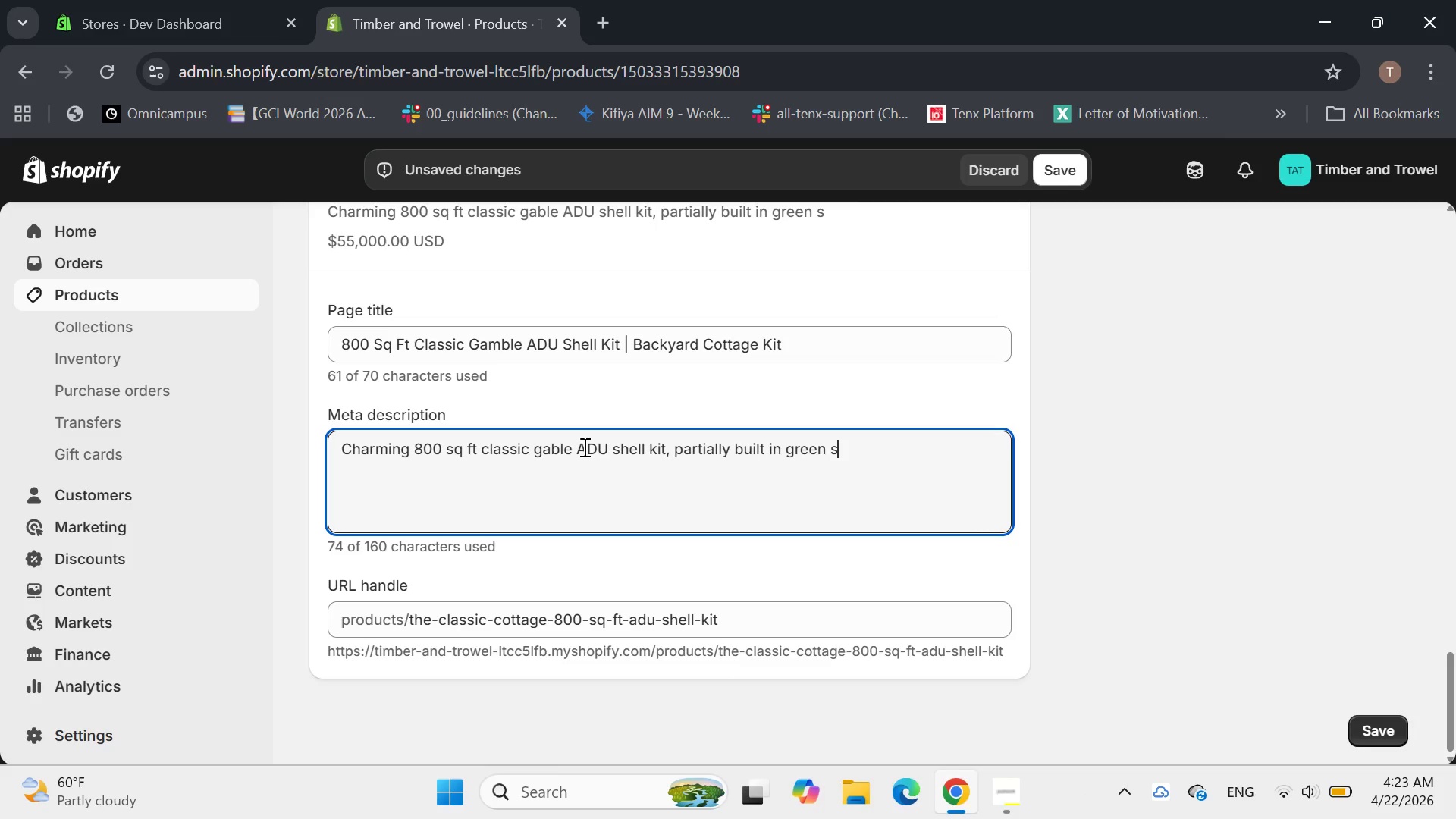 
key(Backspace)
 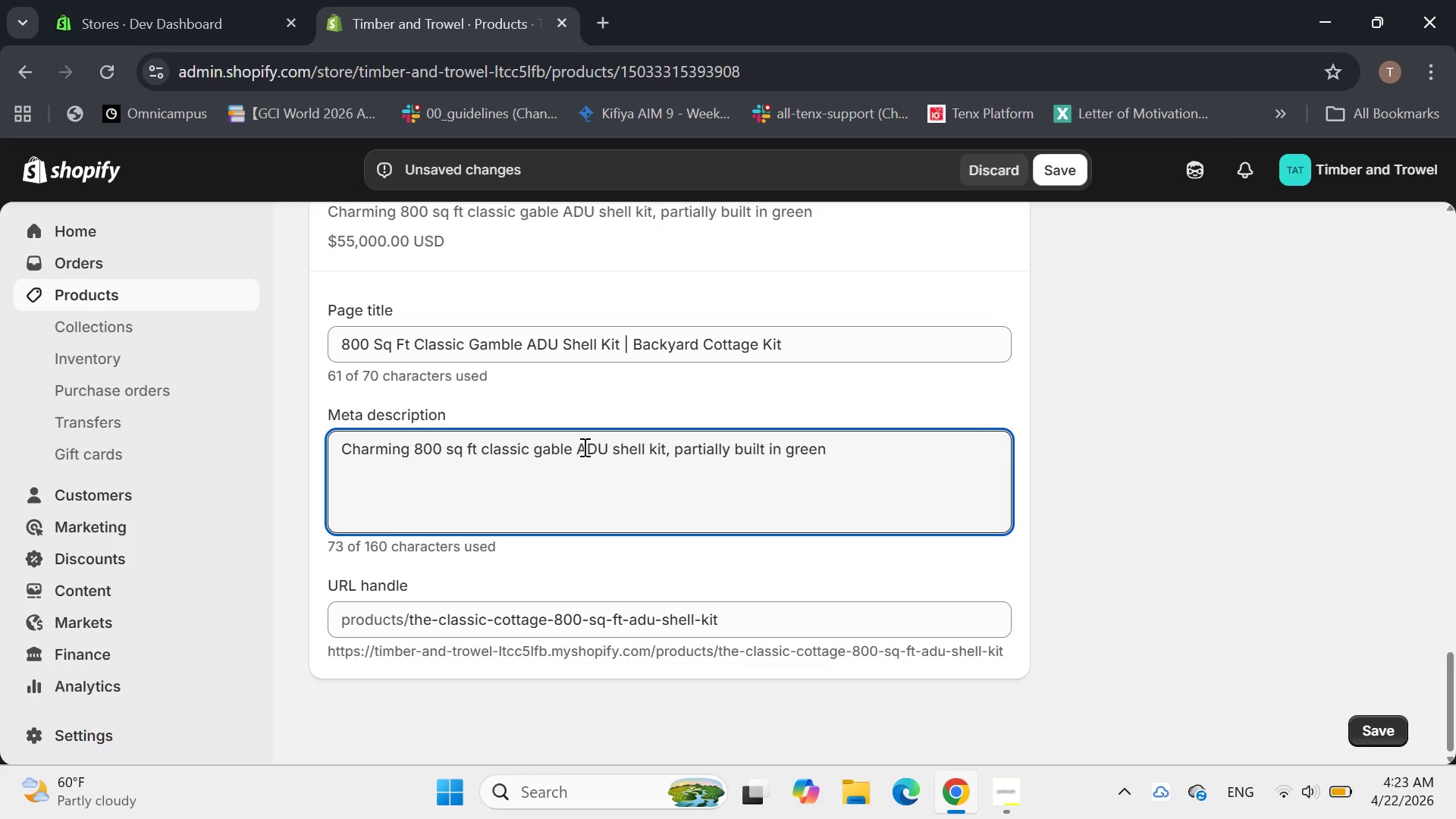 
wait(6.02)
 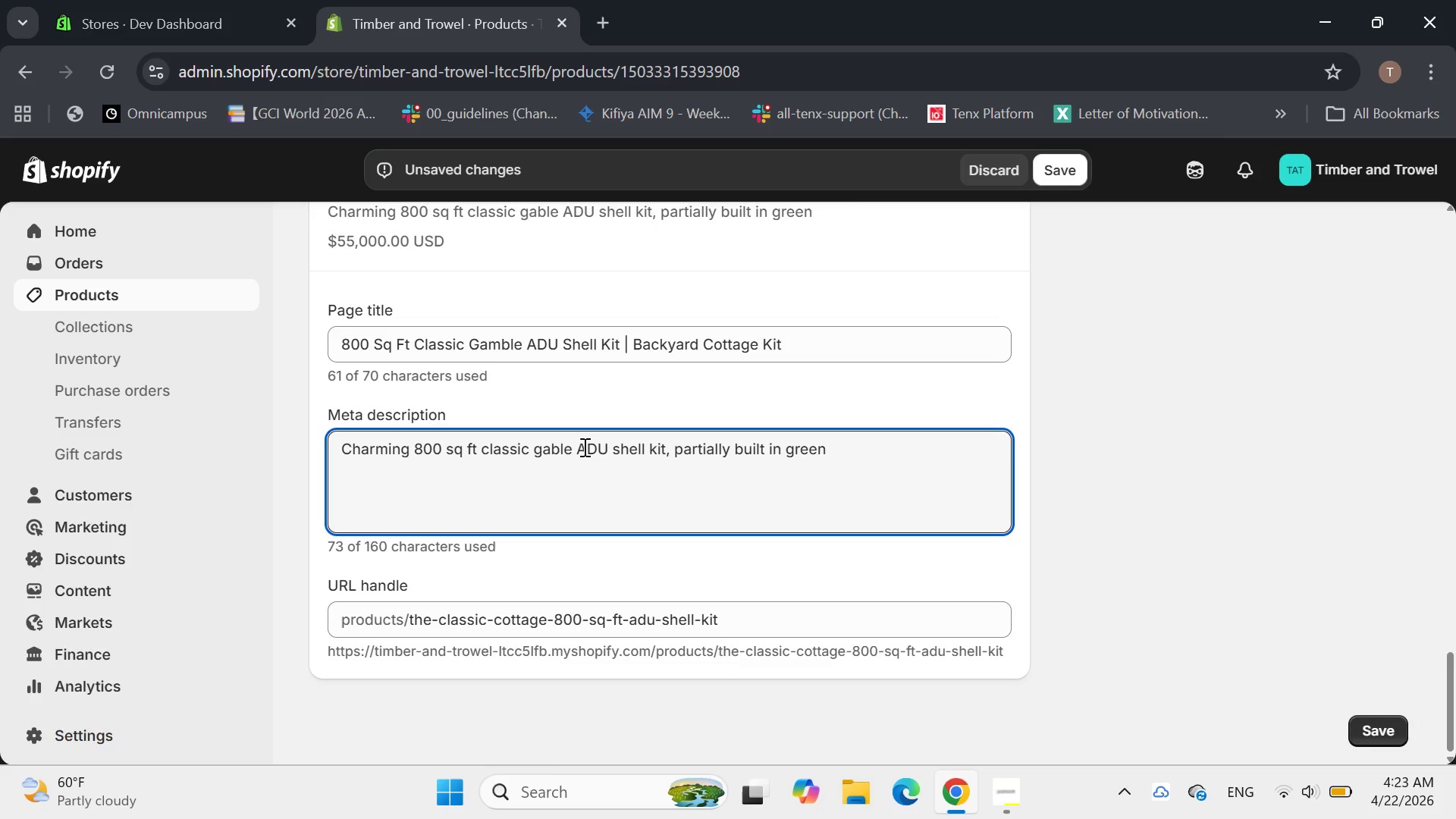 
key(Backspace)
key(Backspace)
key(Backspace)
key(Backspace)
key(Backspace)
key(Backspace)
key(Backspace)
key(Backspace)
key(Backspace)
key(Backspace)
key(Backspace)
key(Backspace)
key(Backspace)
key(Backspace)
key(Backspace)
key(Backspace)
key(Backspace)
key(Backspace)
key(Backspace)
type(it, Spacio)
 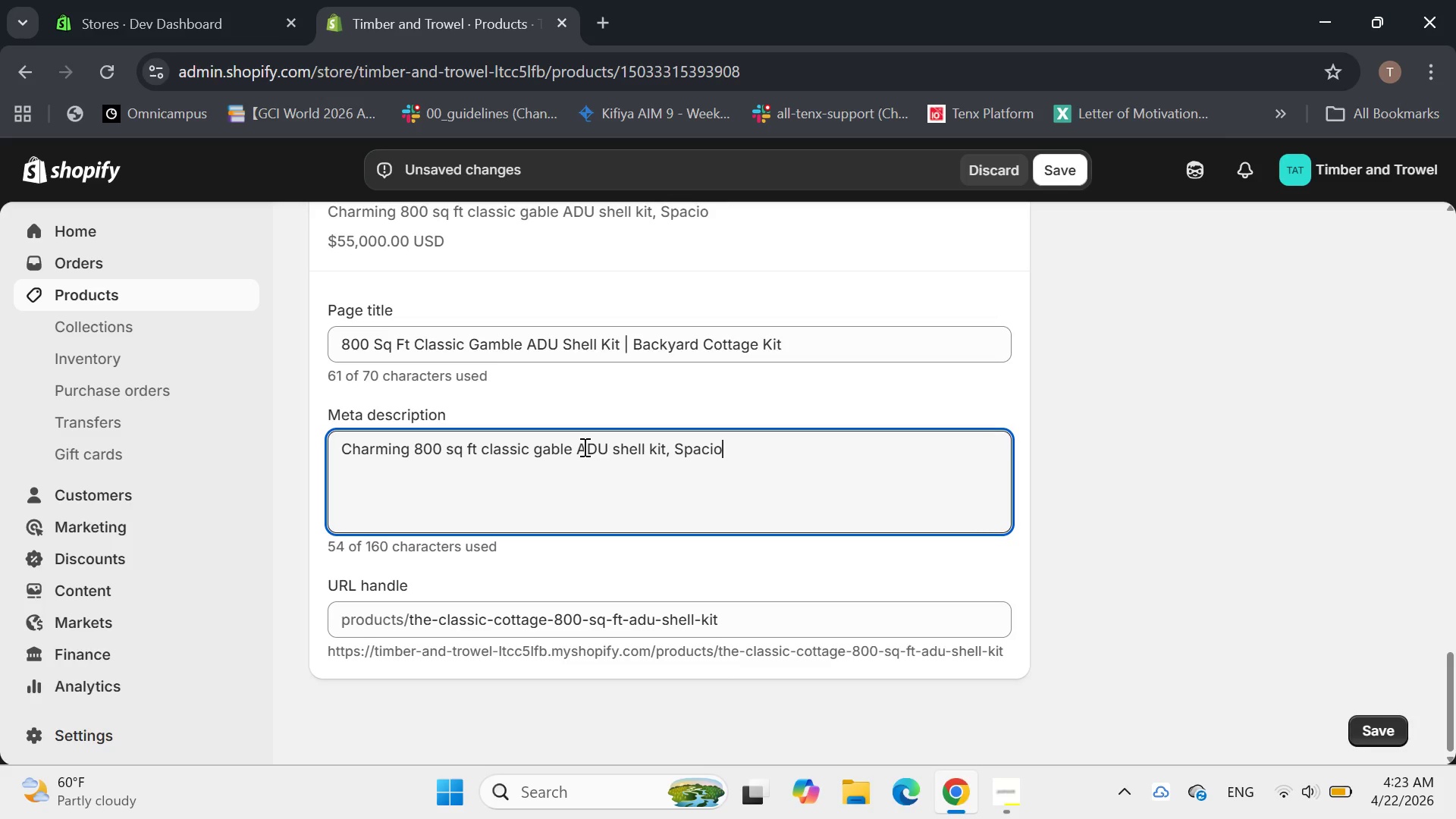 
wait(5.36)
 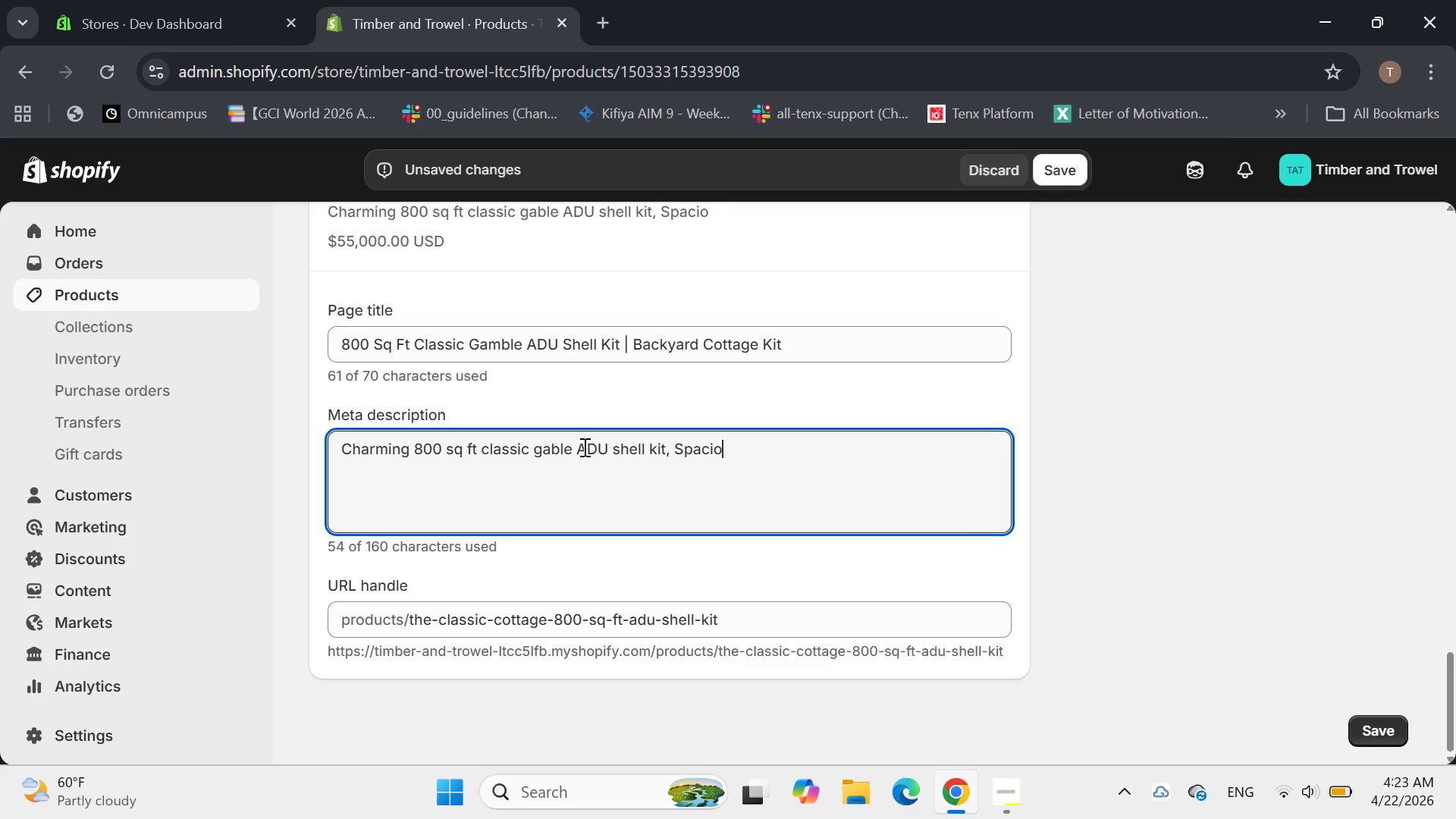 
type(us and ready)
 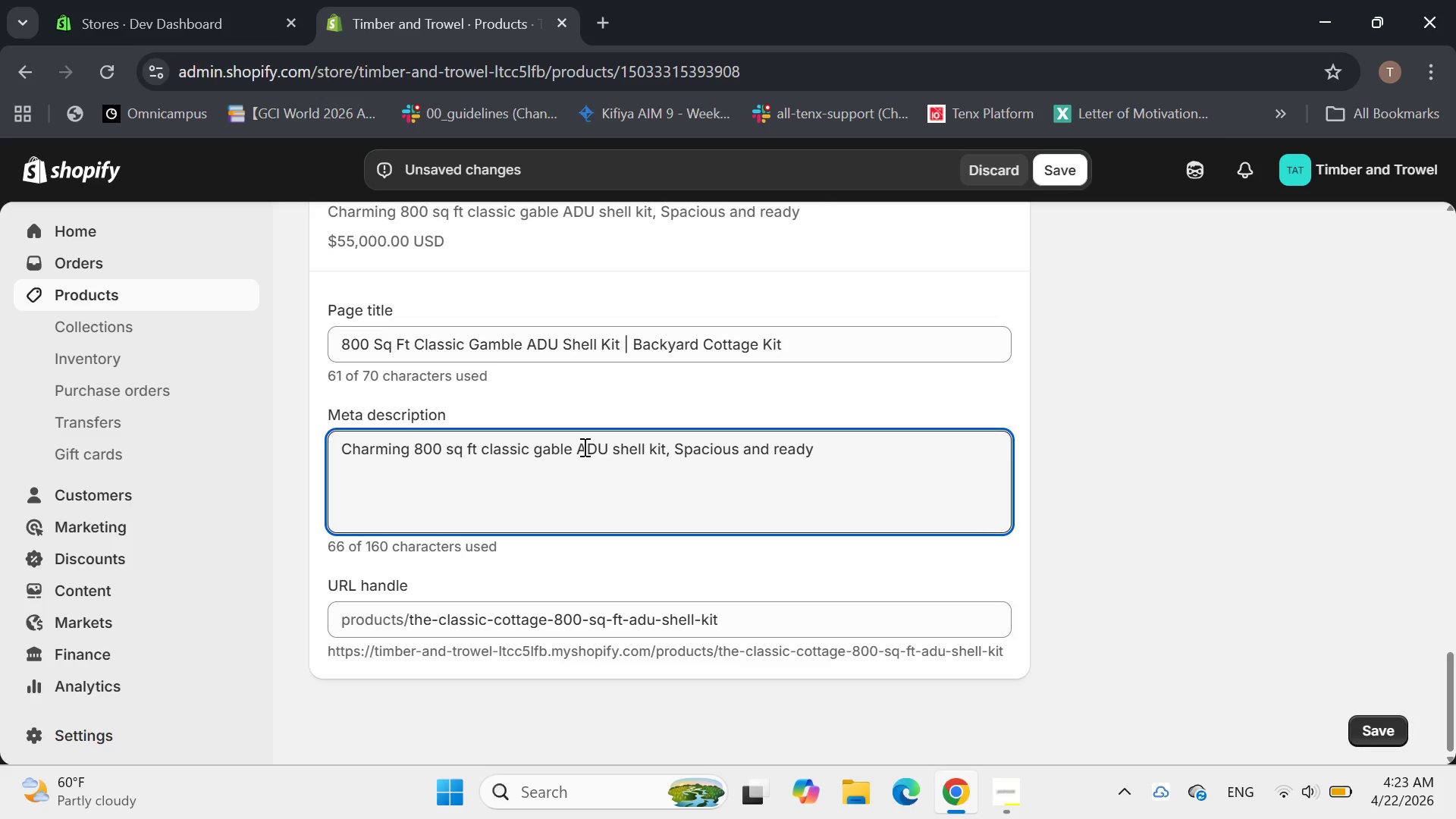 
key(ArrowLeft)
 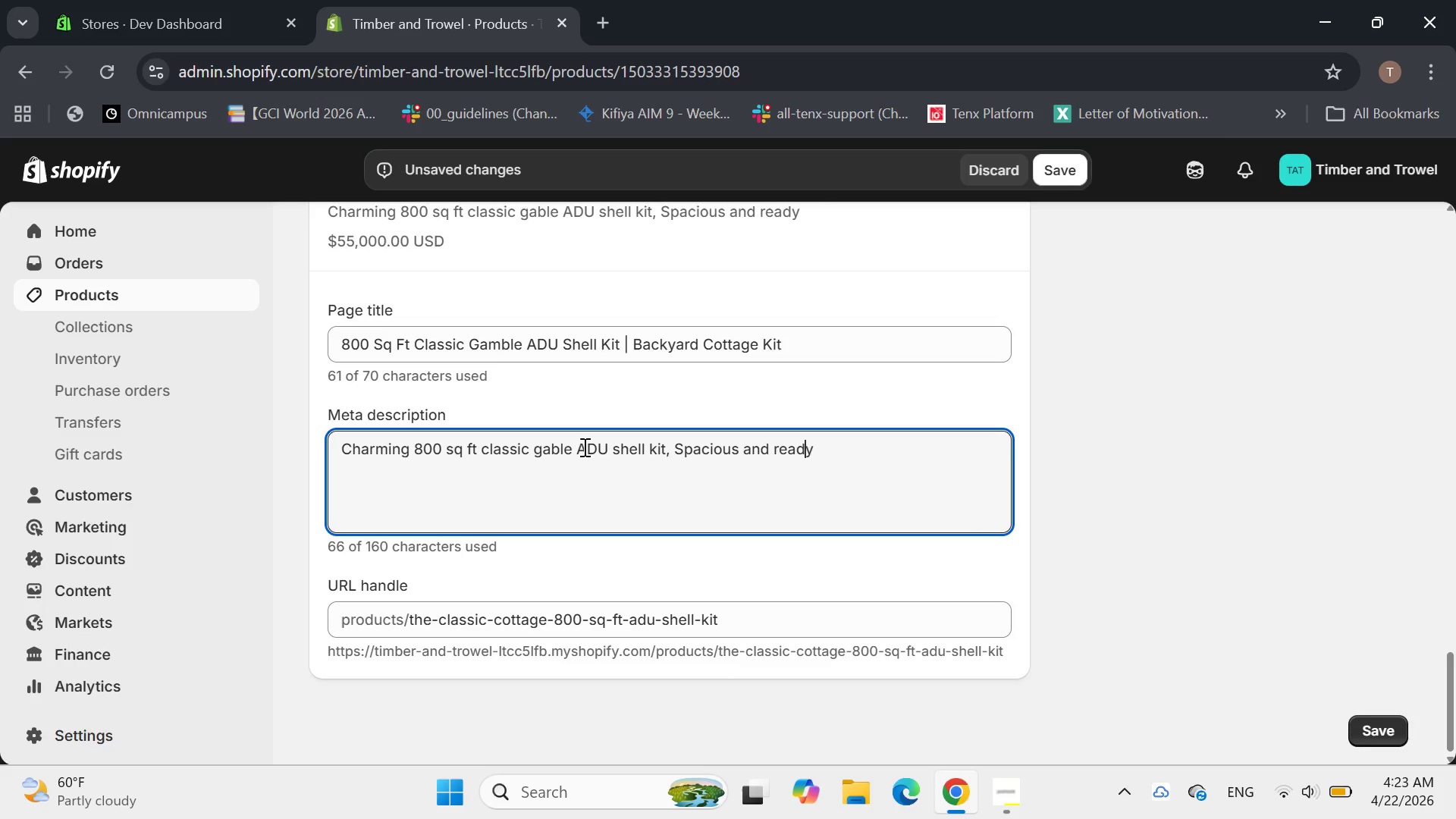 
key(ArrowLeft)
 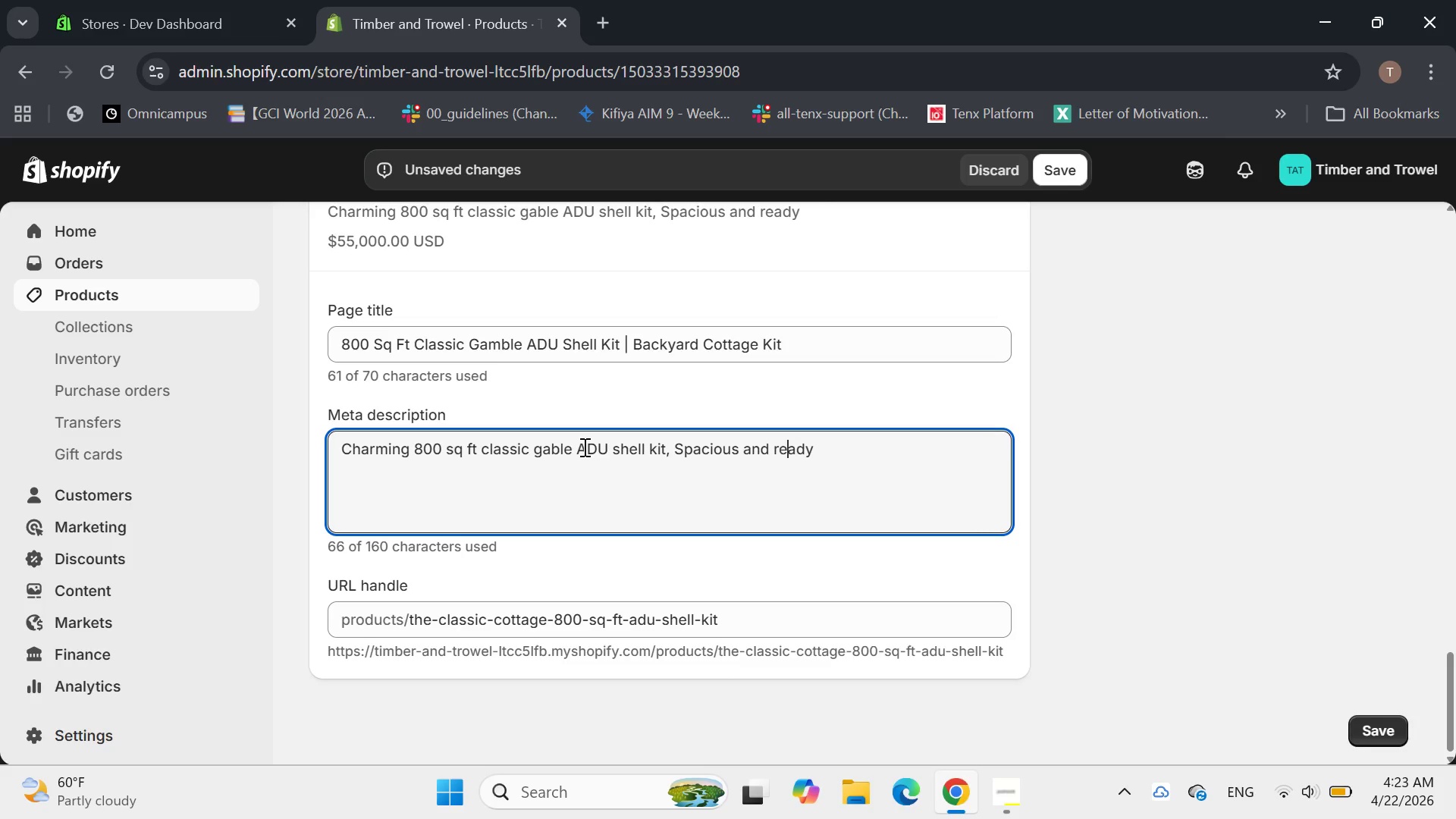 
key(ArrowLeft)
 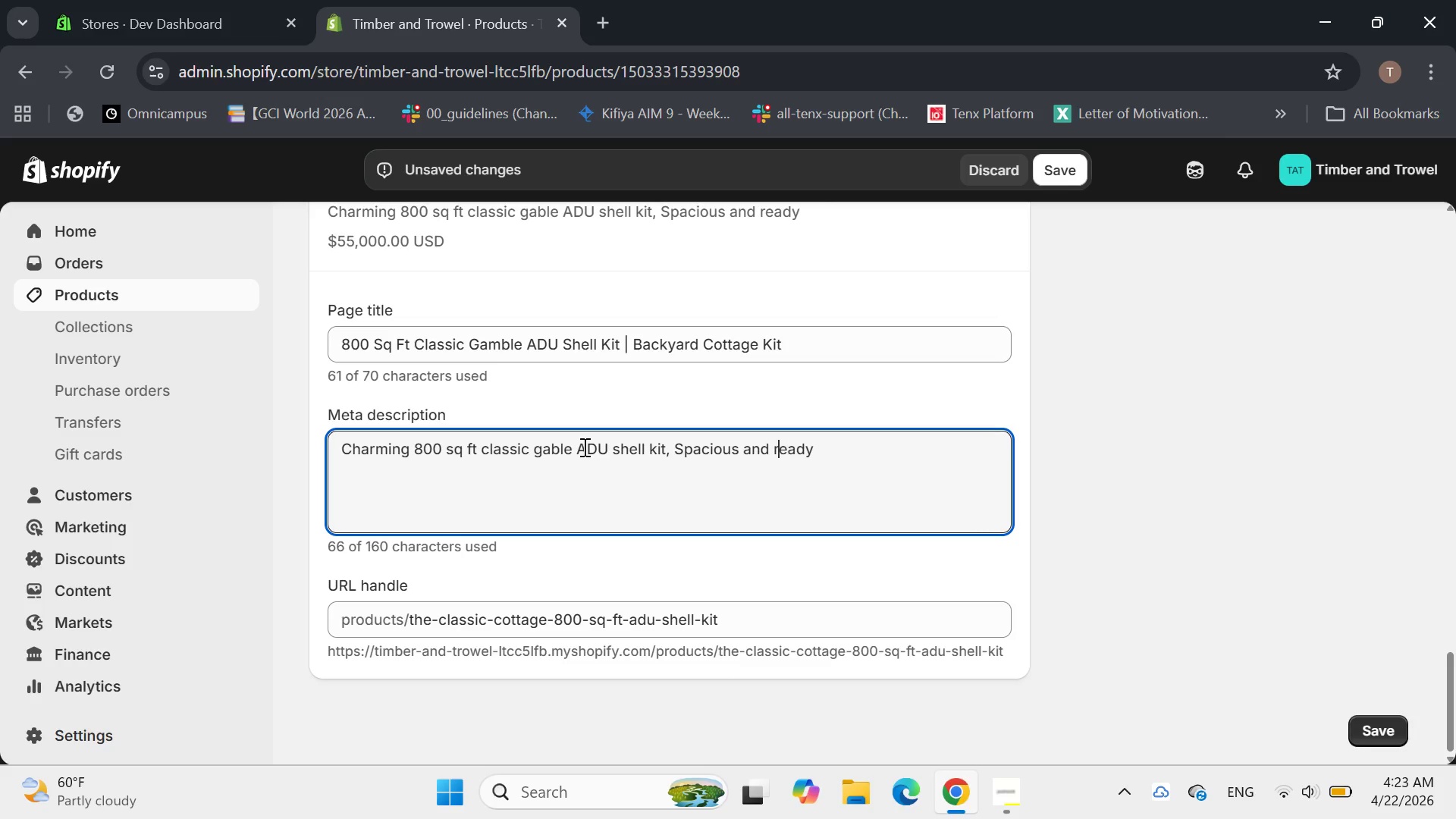 
key(ArrowLeft)
 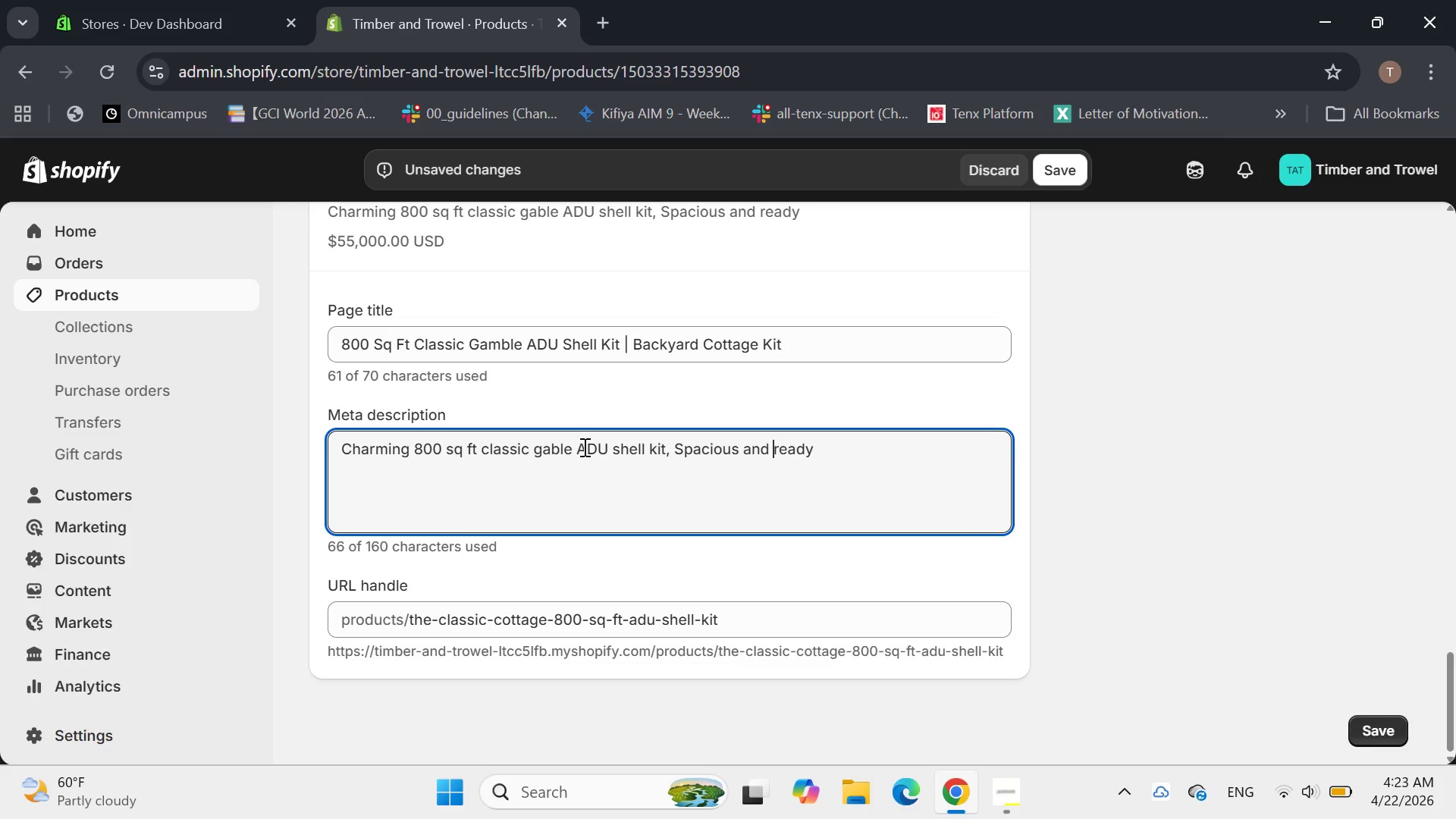 
key(ArrowLeft)
 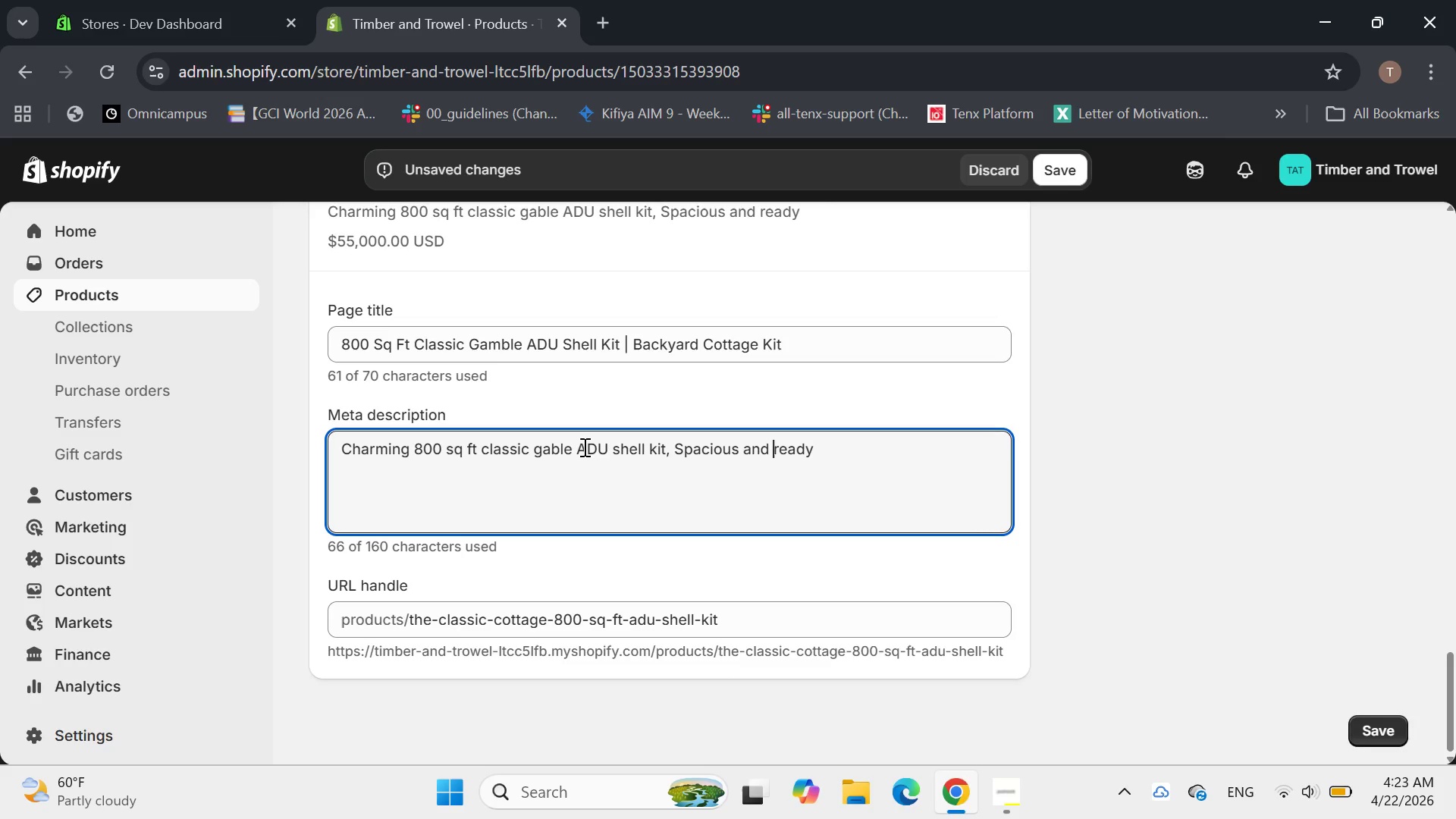 
type(permit-)
 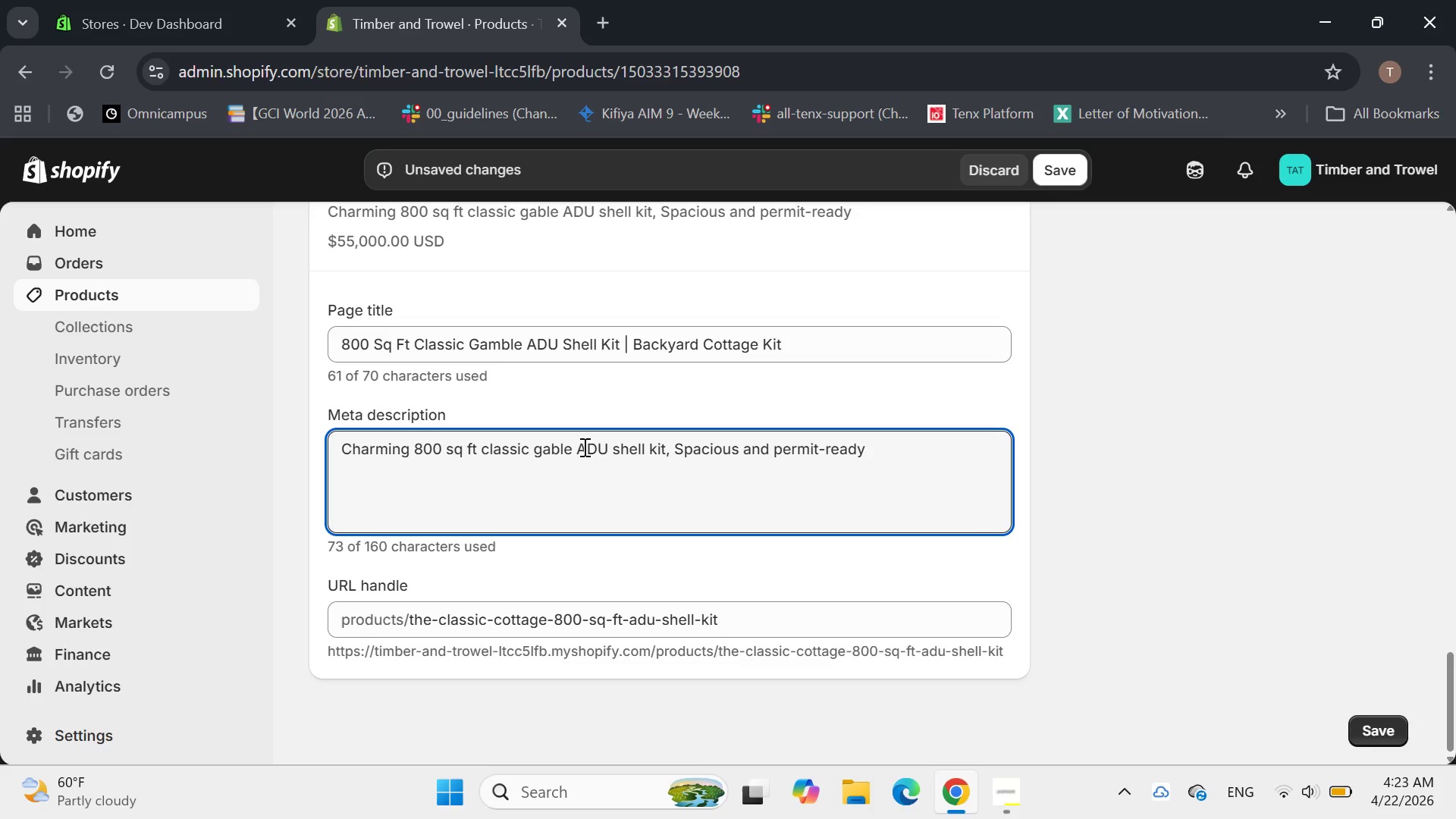 
left_click([583, 447])
 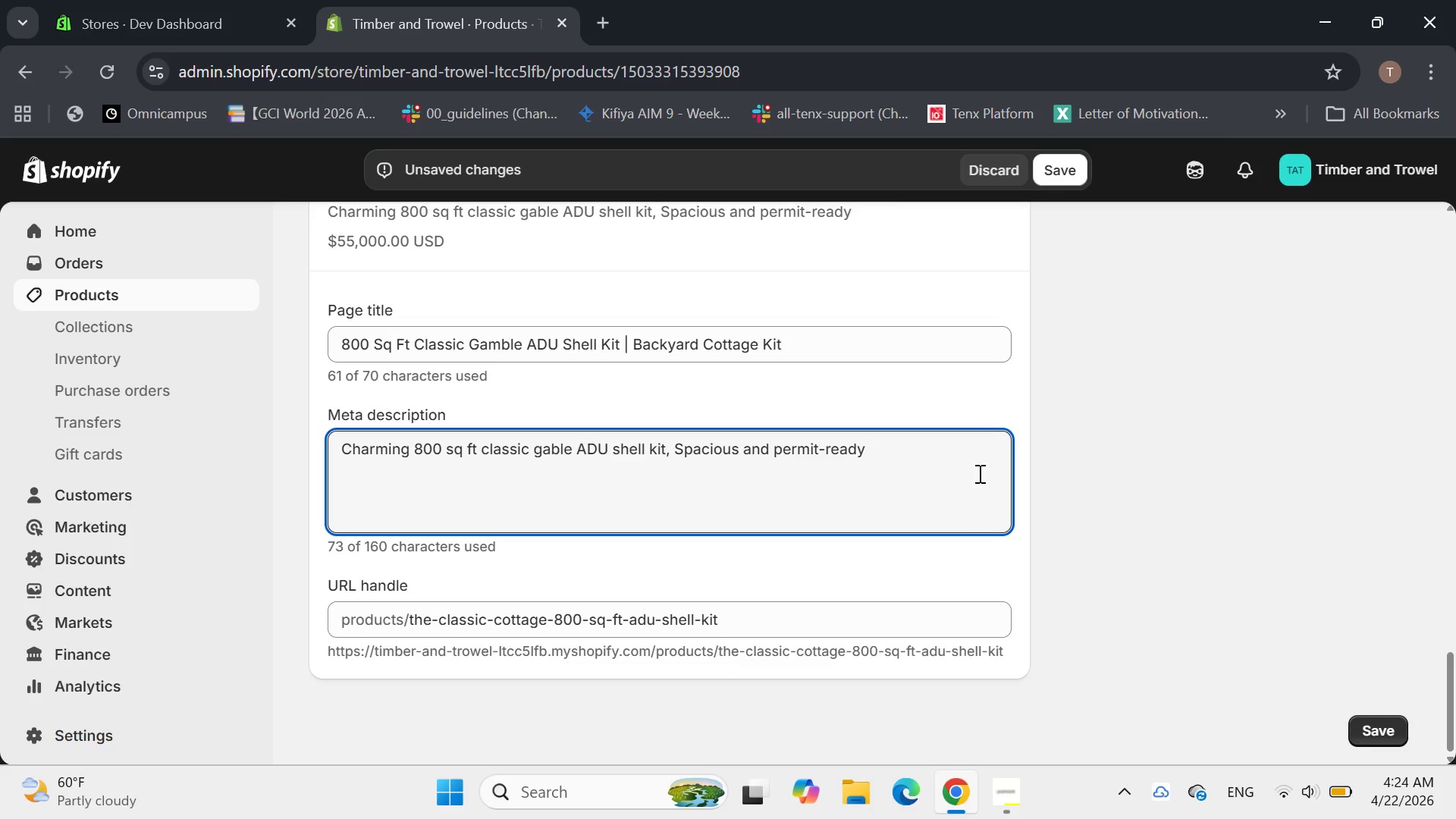 
left_click([940, 450])
 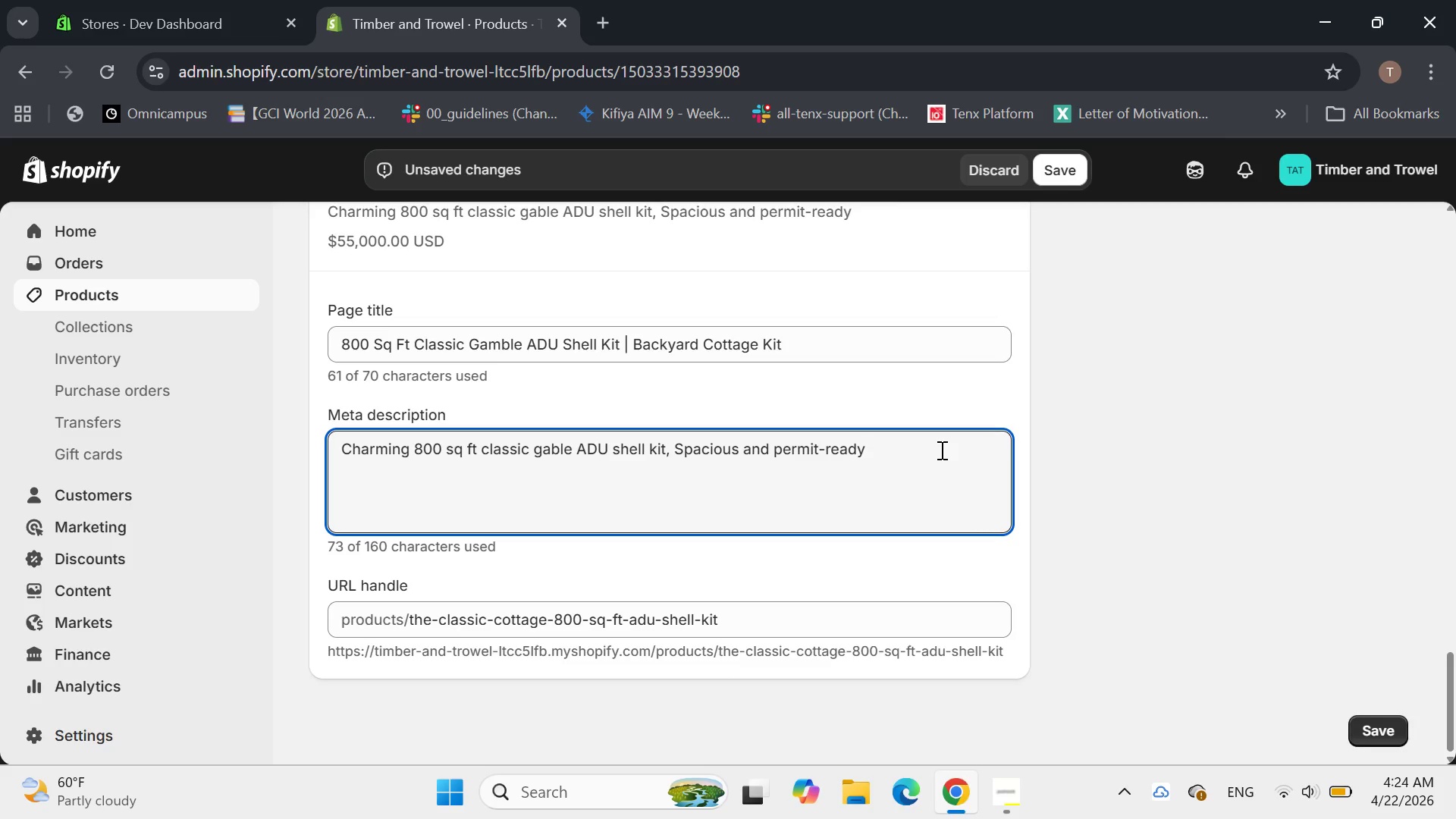 
type( )
key(Backspace)
type(. Ideal for guest house )
 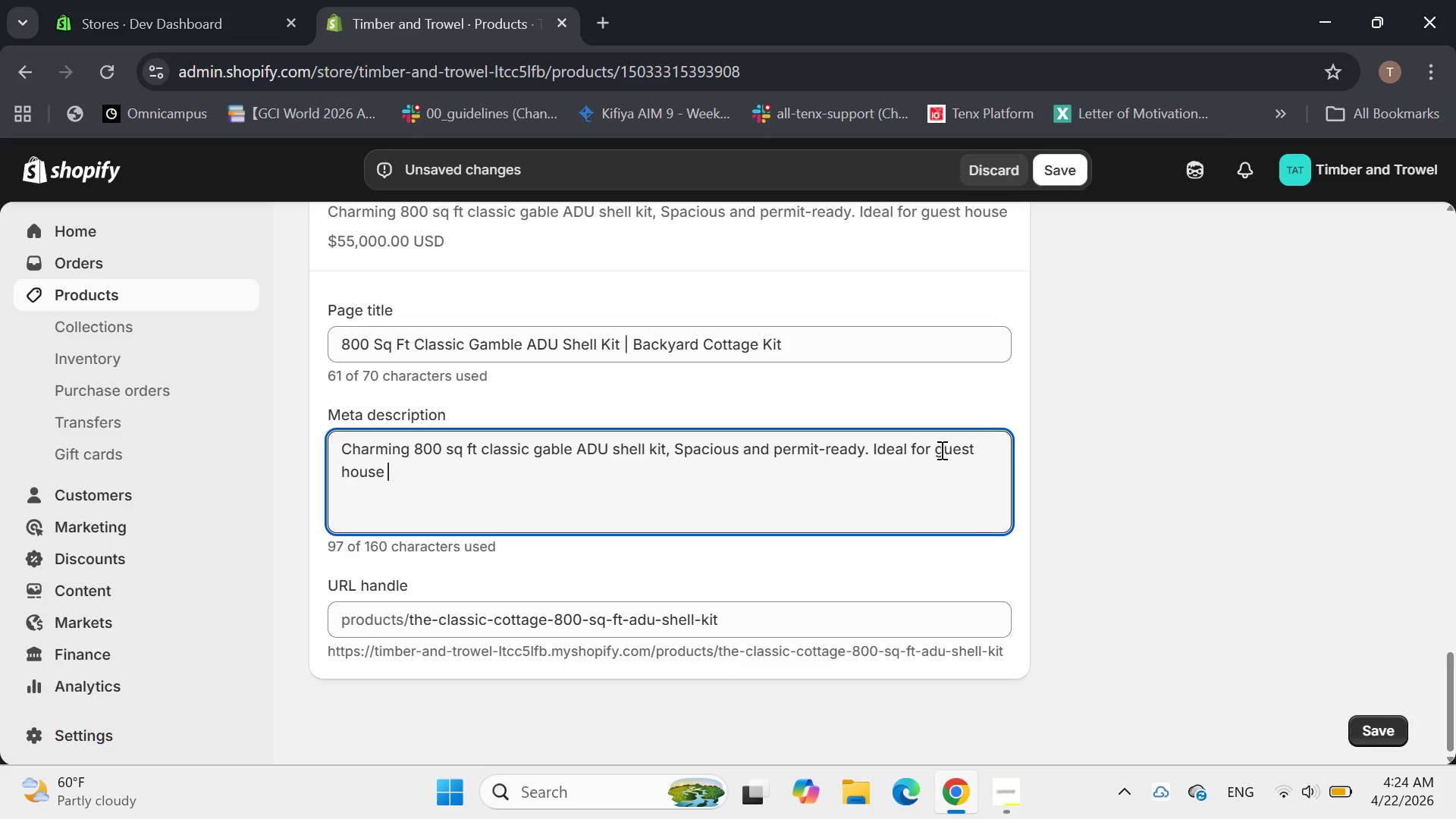 
type(or )
 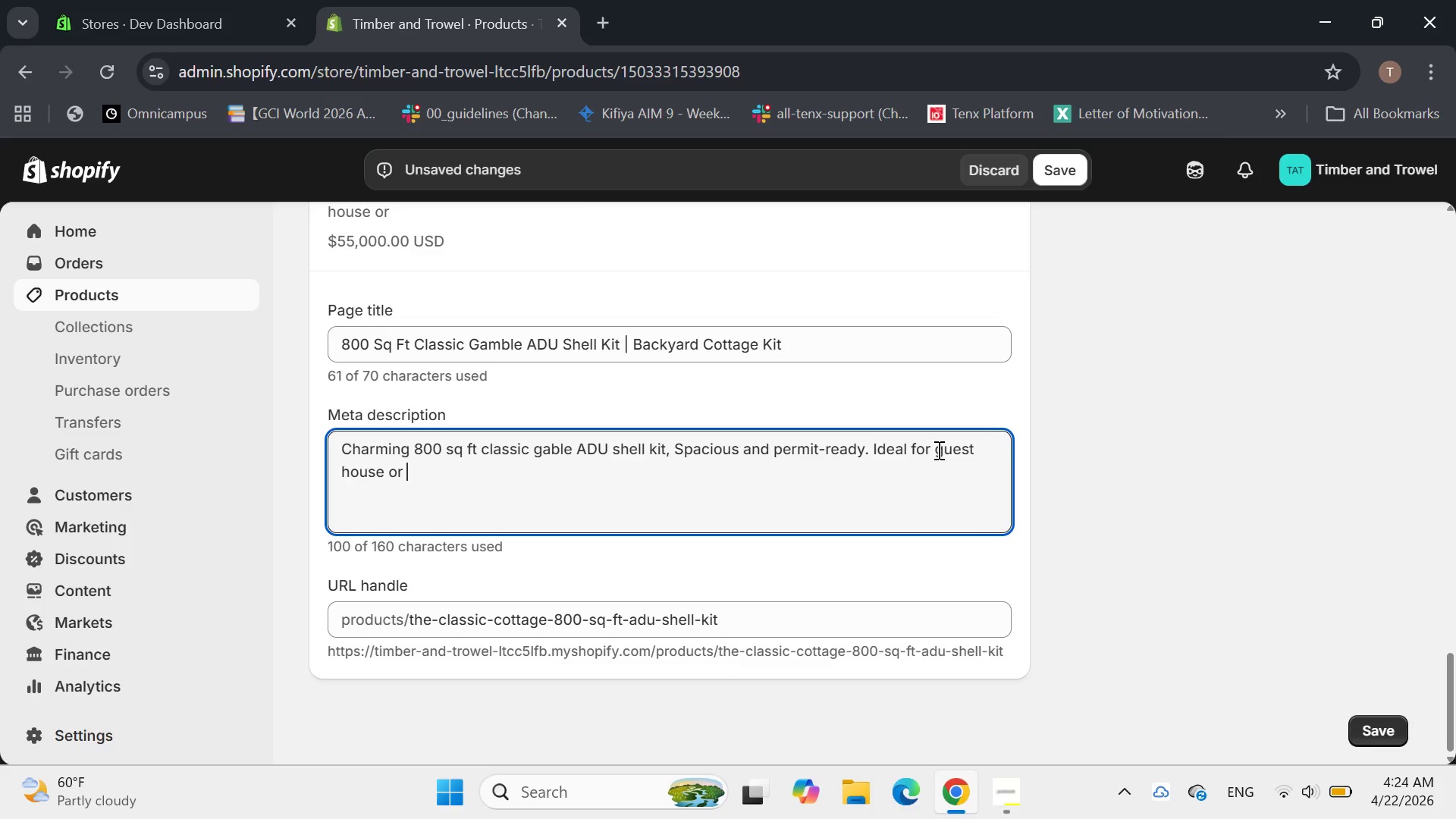 
type(r)
key(Backspace)
type(rental units.)
 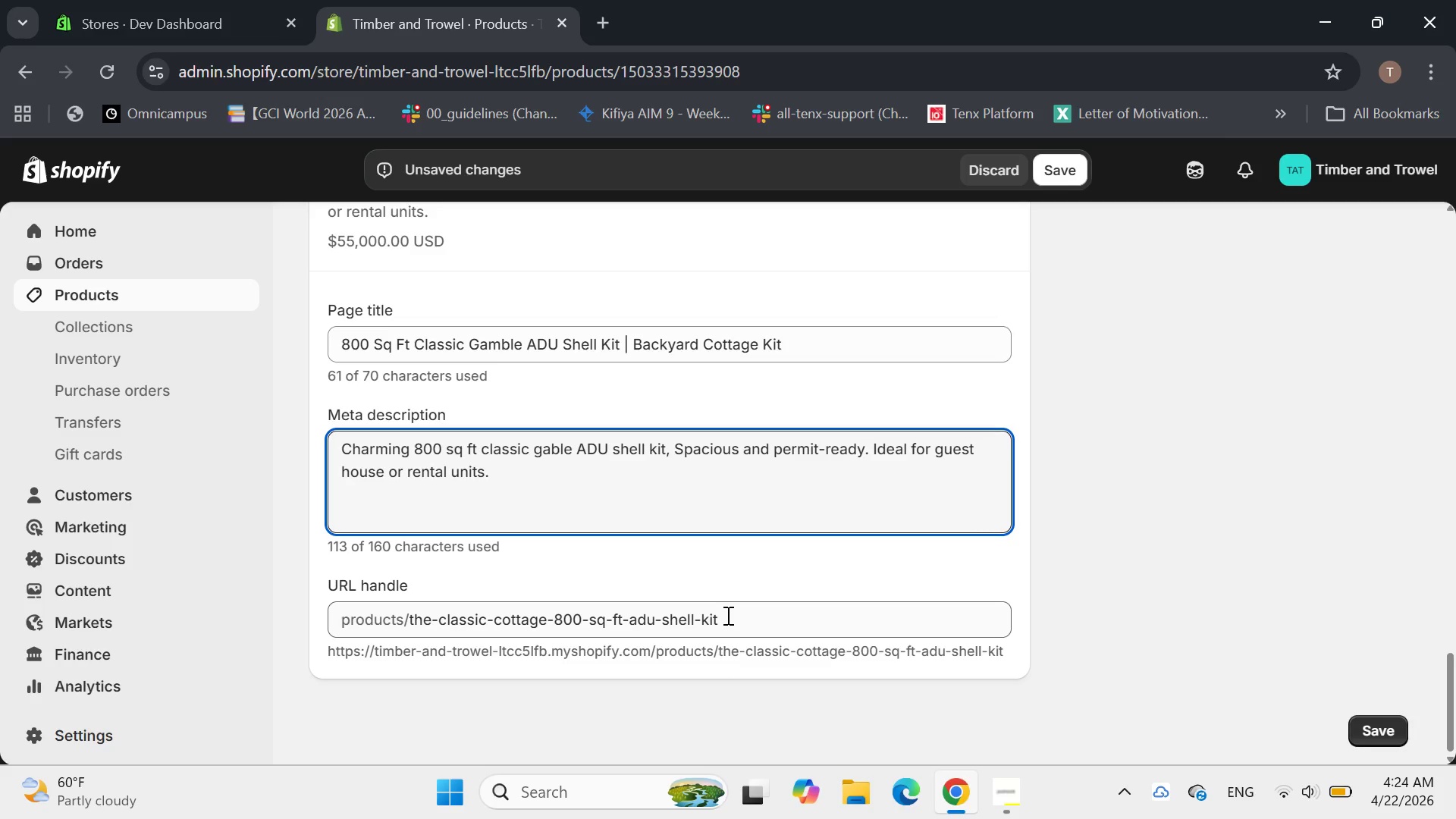 
wait(7.83)
 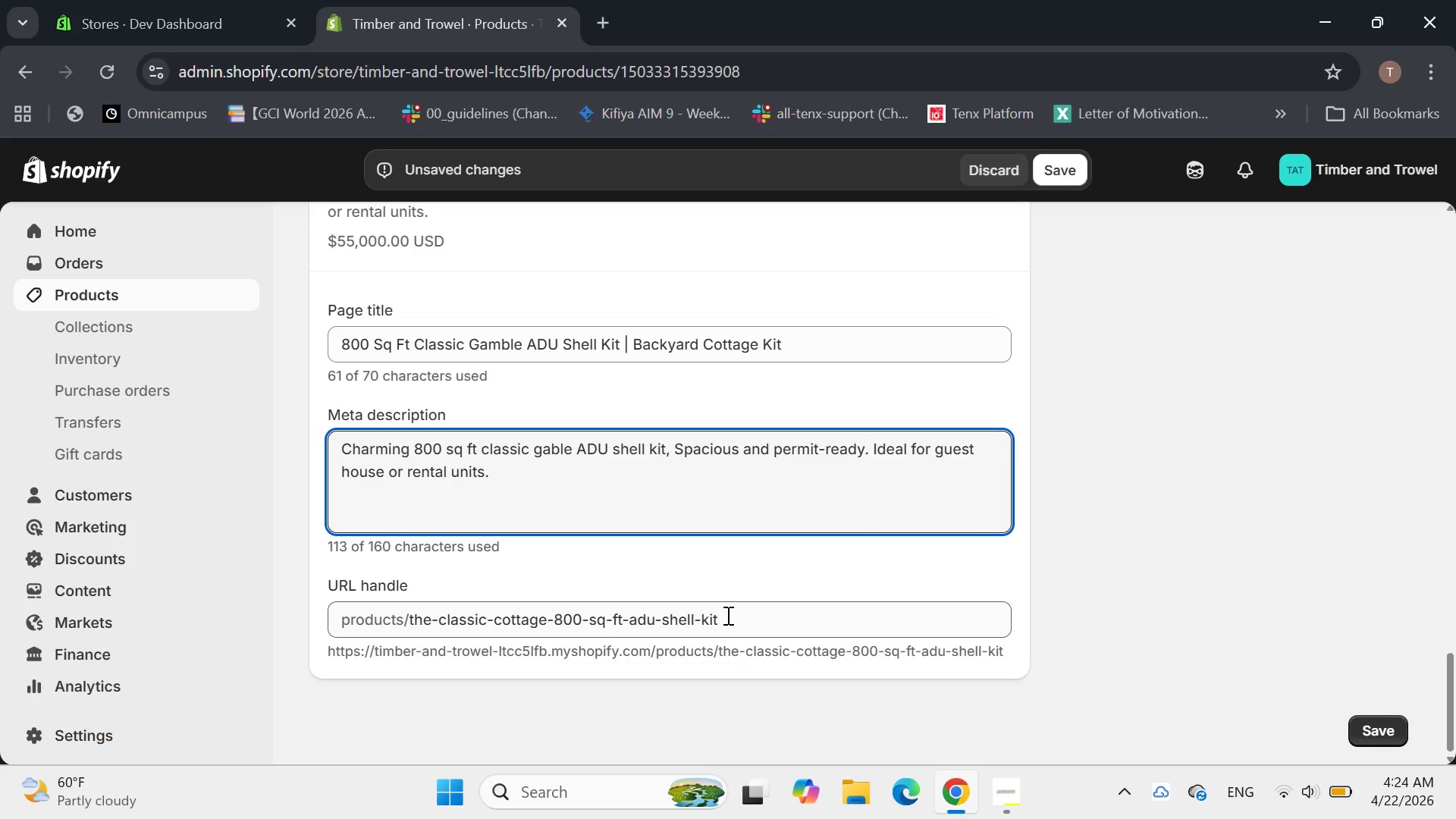 
left_click_drag(start_coordinate=[437, 622], to_coordinate=[409, 623])
 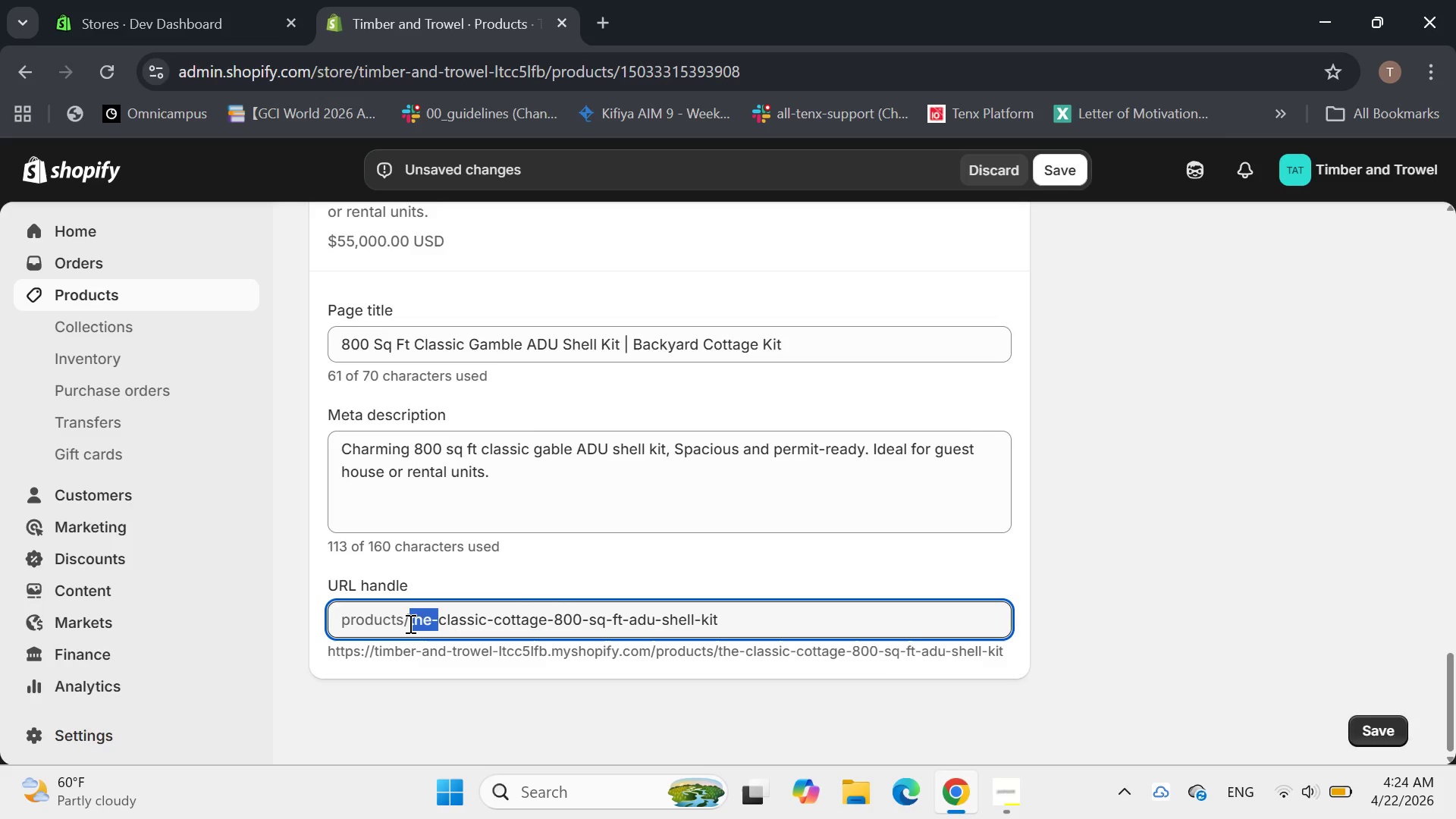 
key(Backspace)
 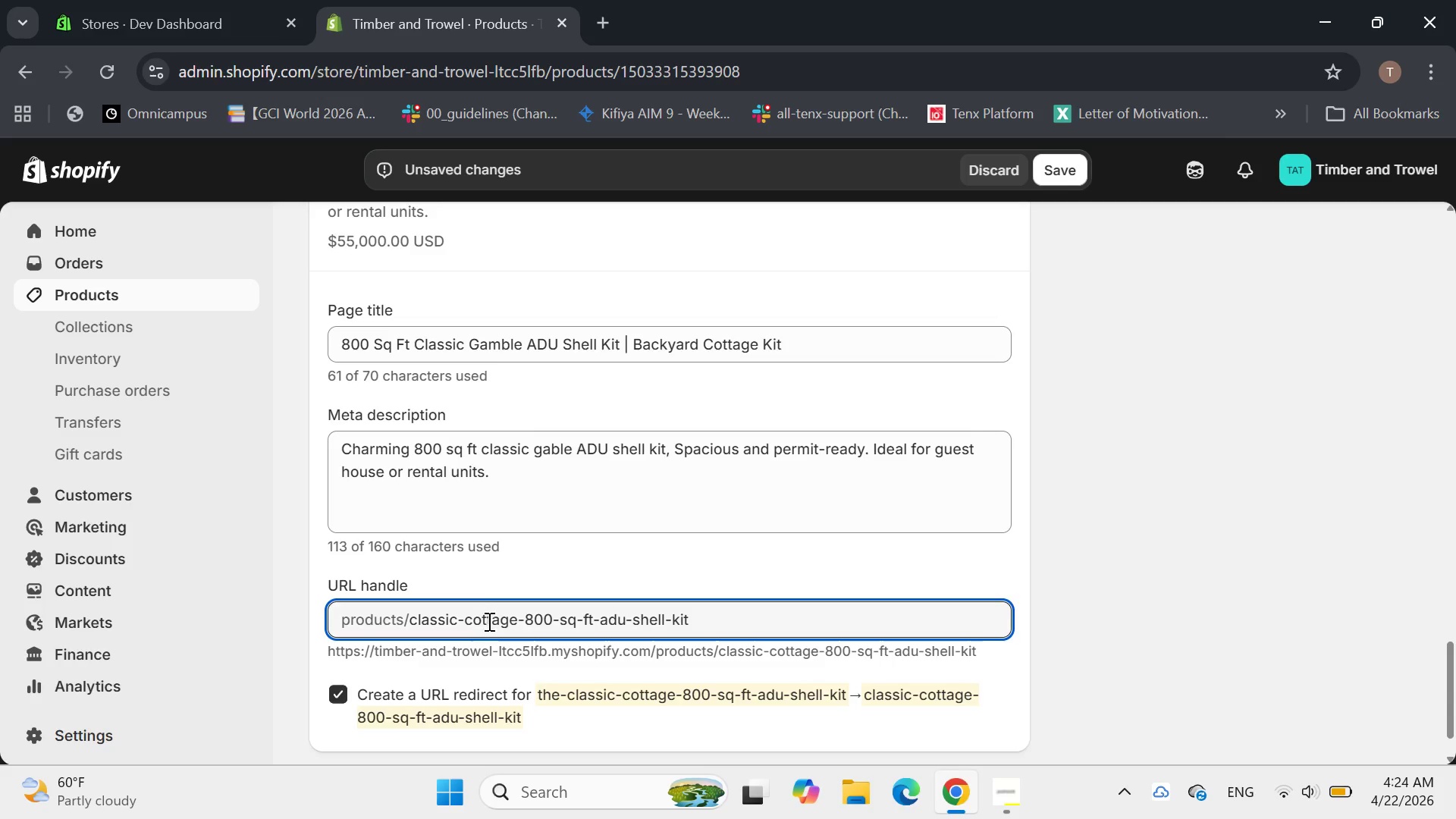 
left_click([514, 623])
 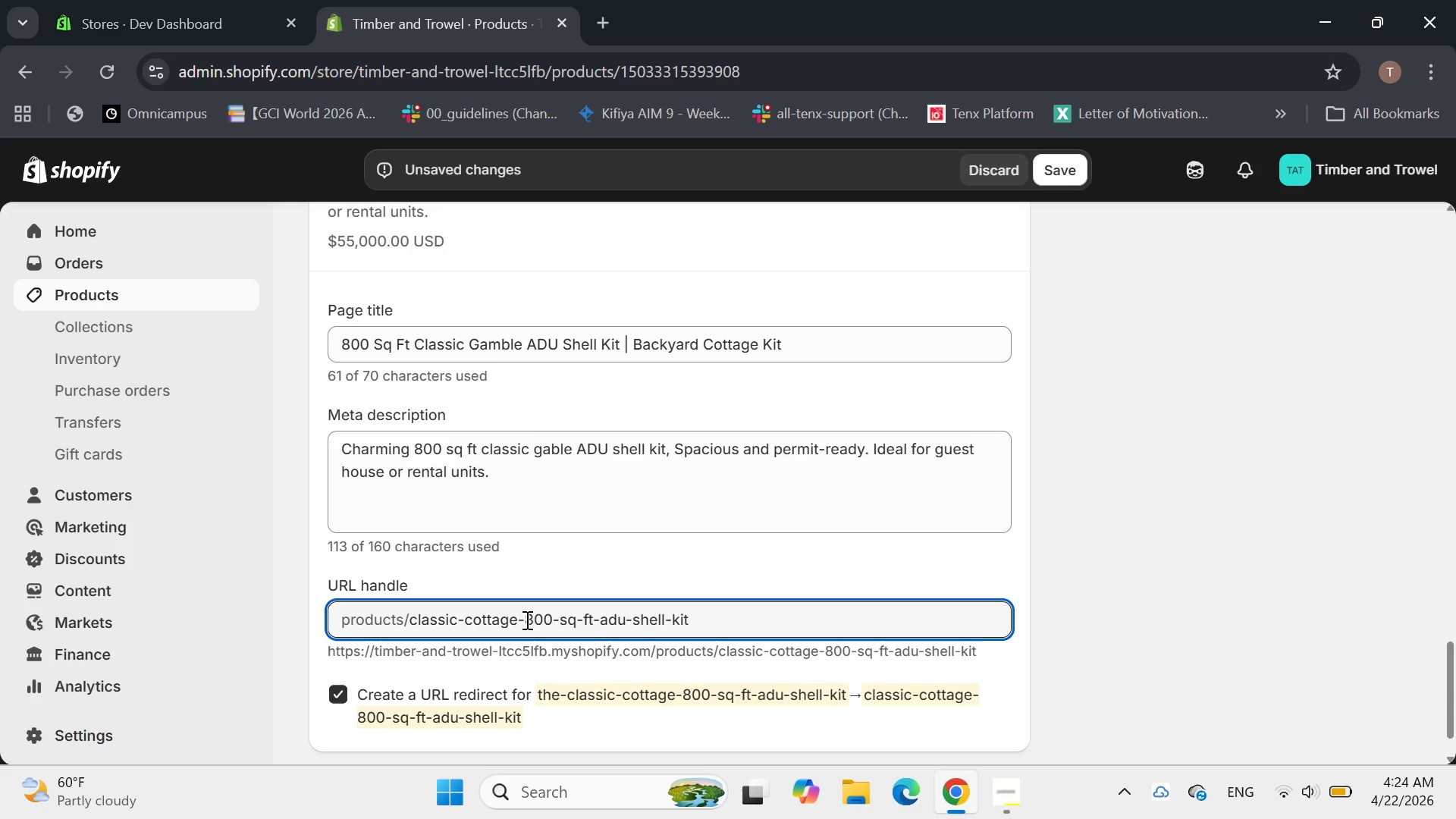 
left_click_drag(start_coordinate=[519, 620], to_coordinate=[601, 621])
 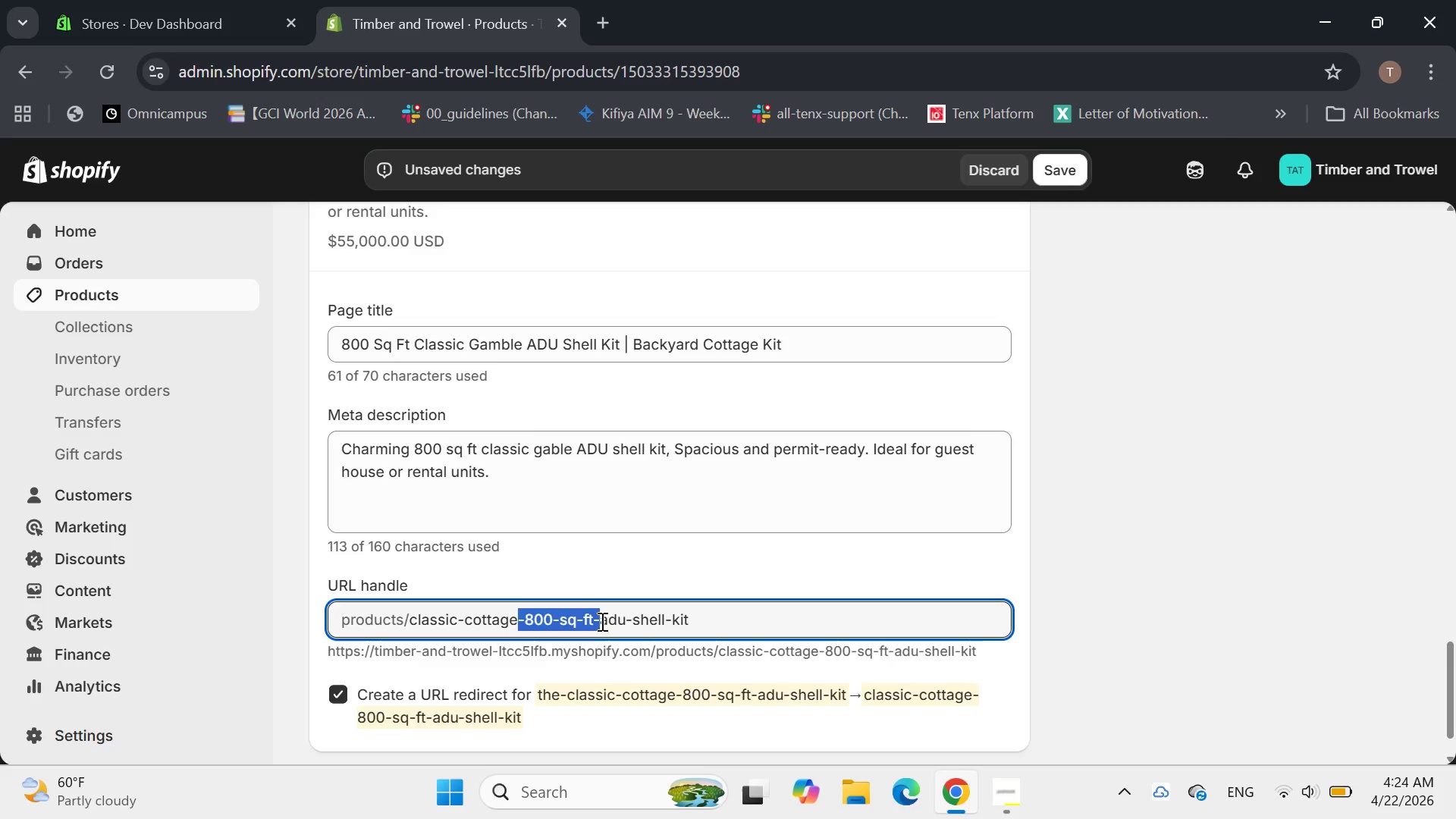 
key(Backspace)
 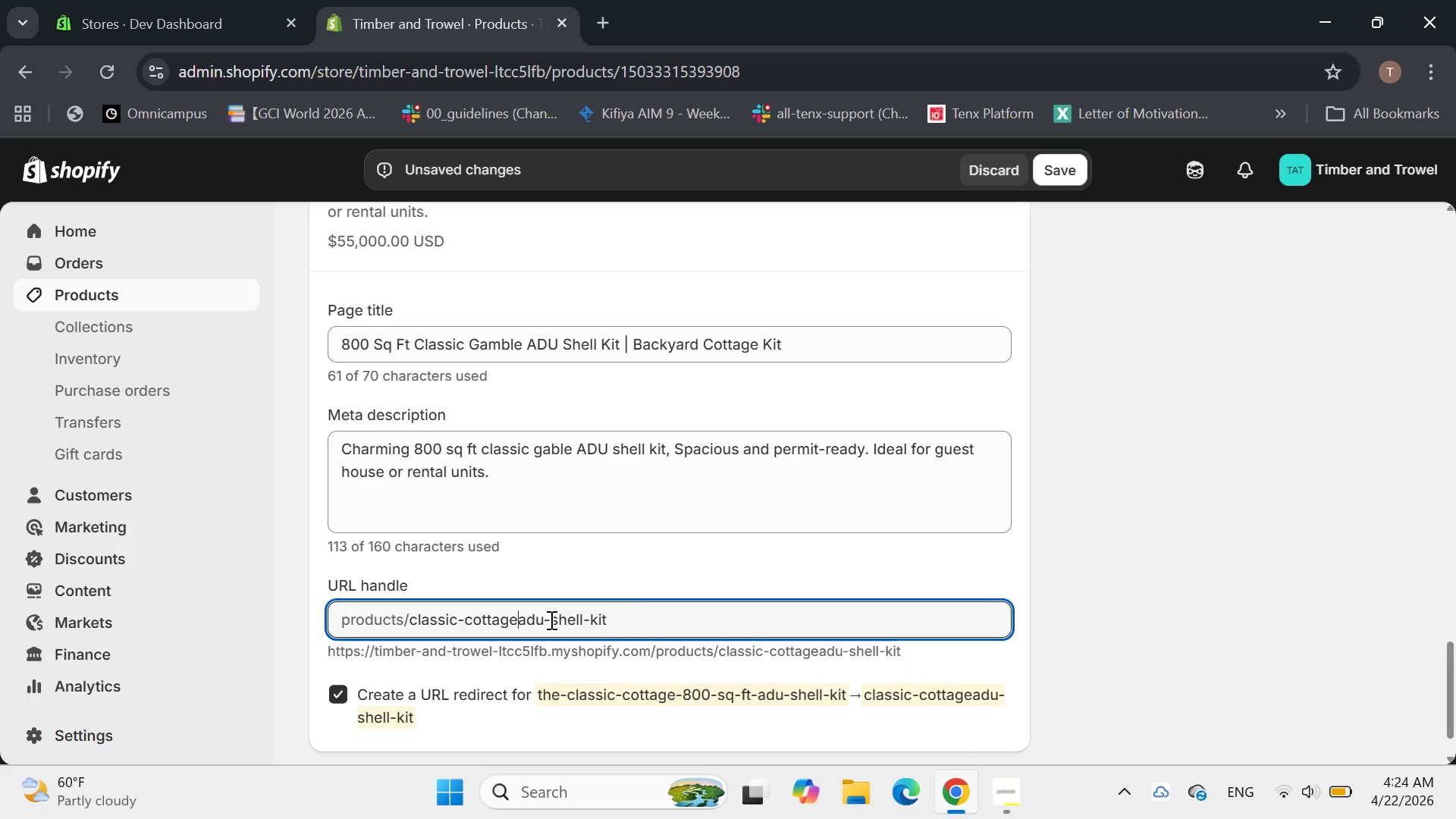 
key(Minus)
 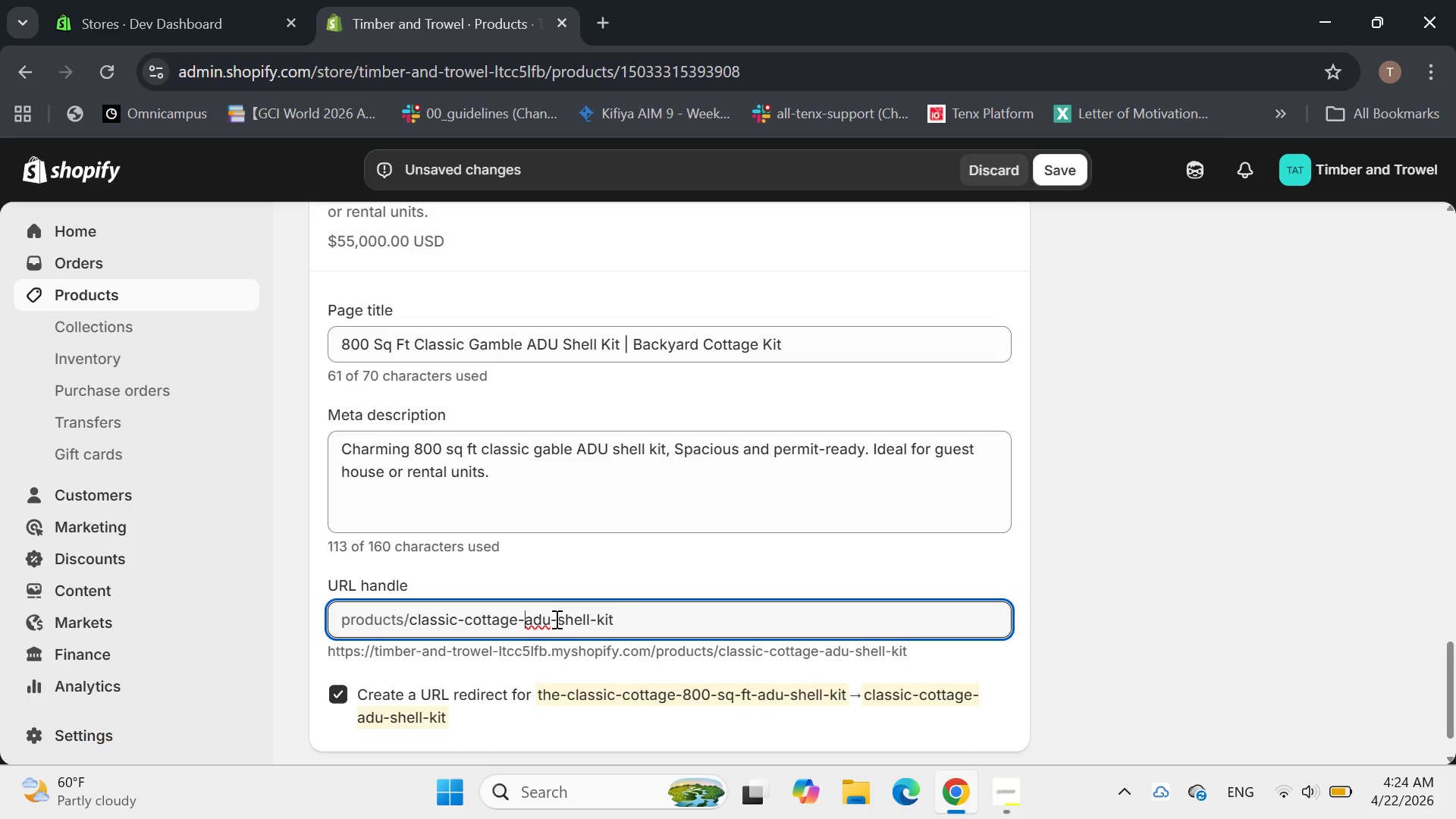 
left_click_drag(start_coordinate=[555, 619], to_coordinate=[596, 617])
 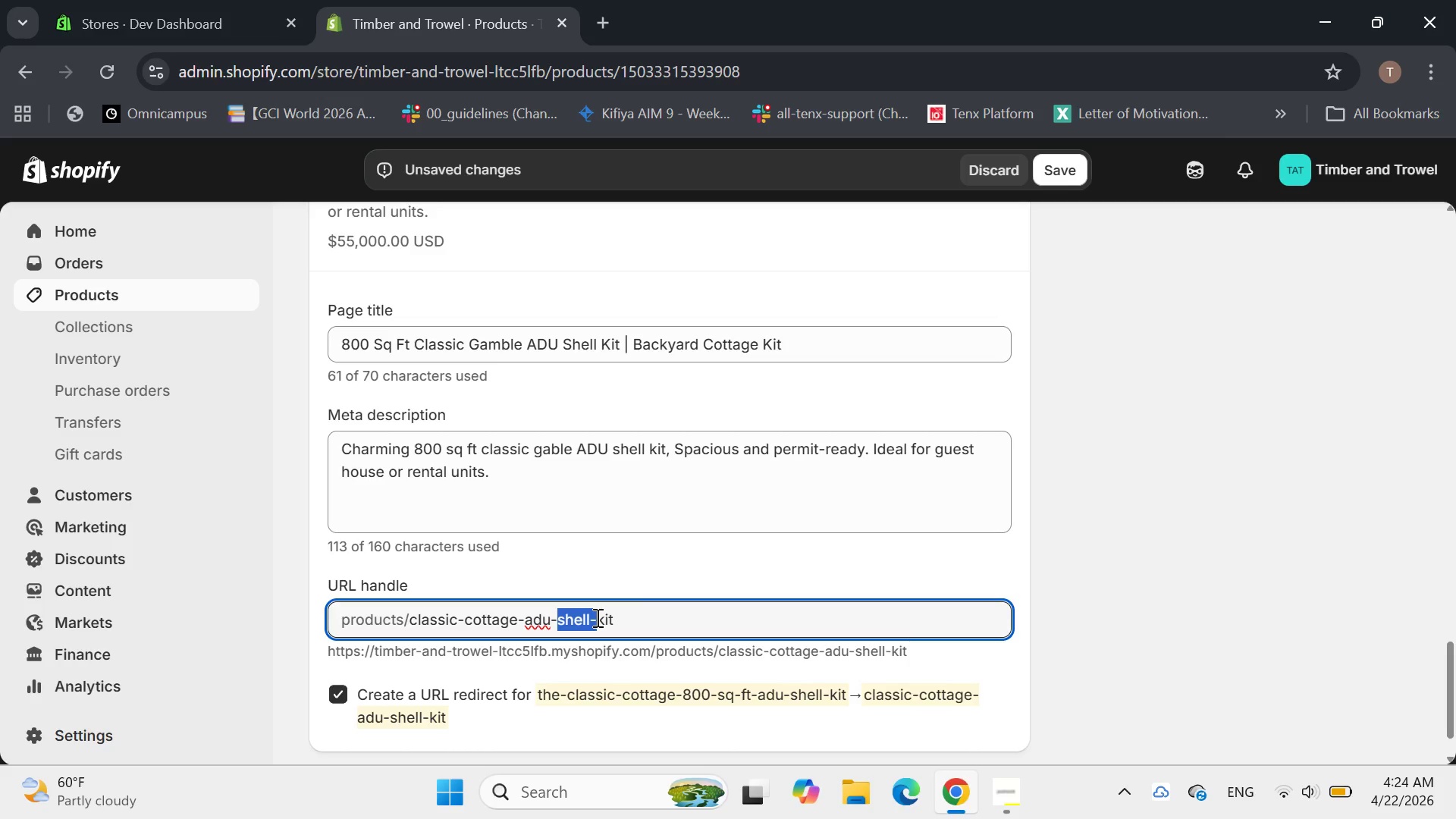 
key(Backspace)
 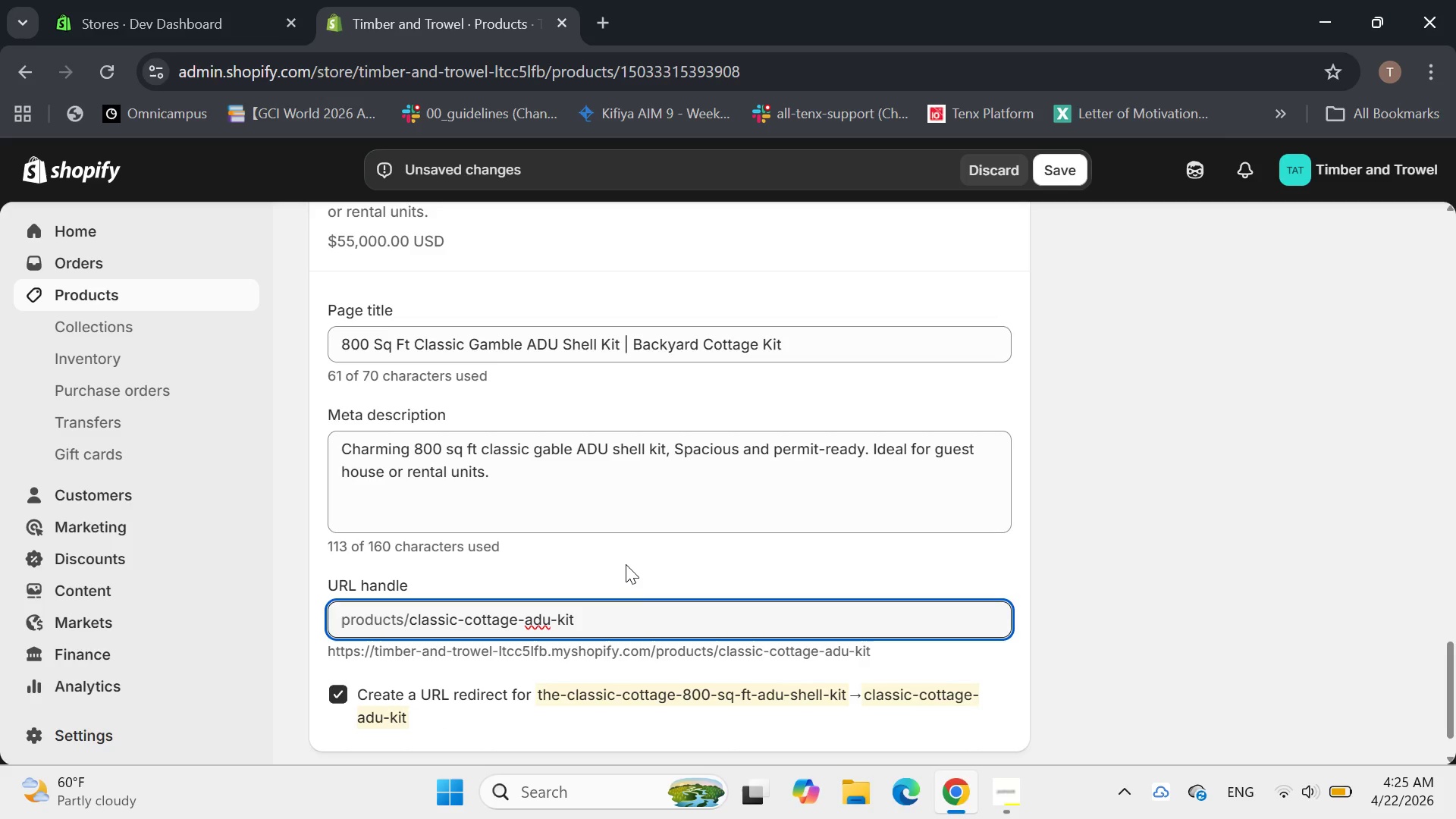 
left_click([626, 564])
 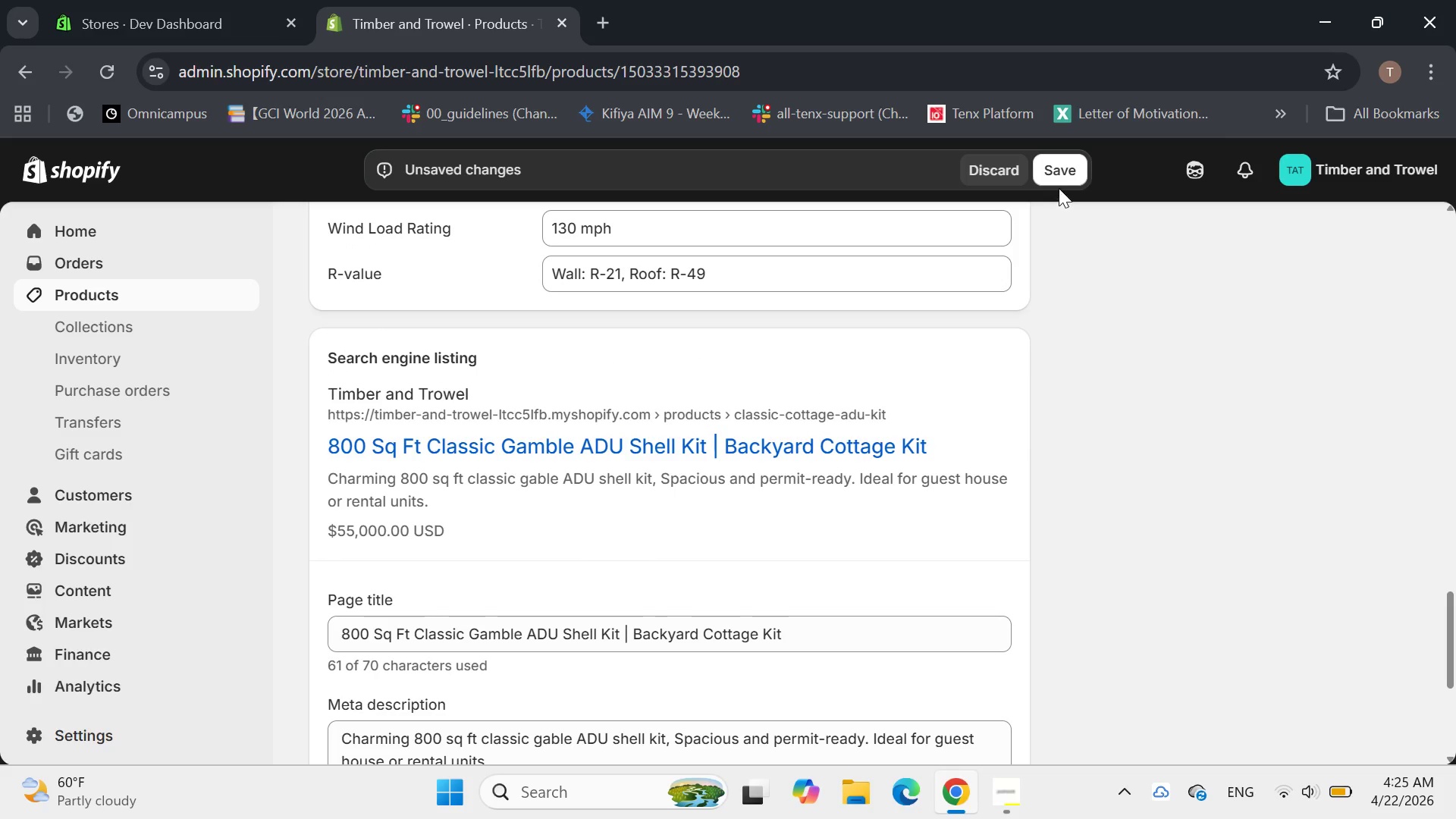 
left_click([1058, 159])
 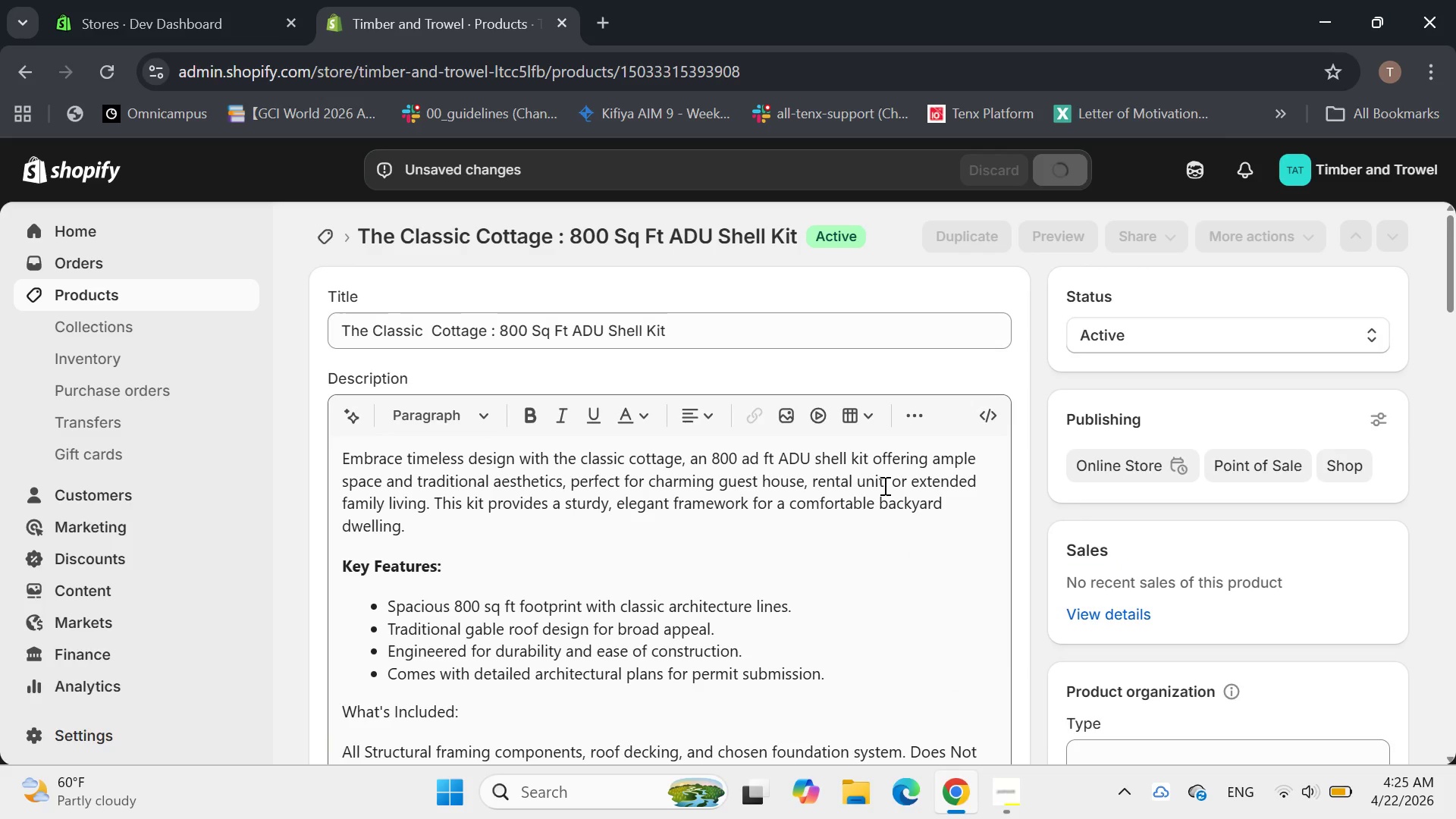 
mouse_move([491, 255])
 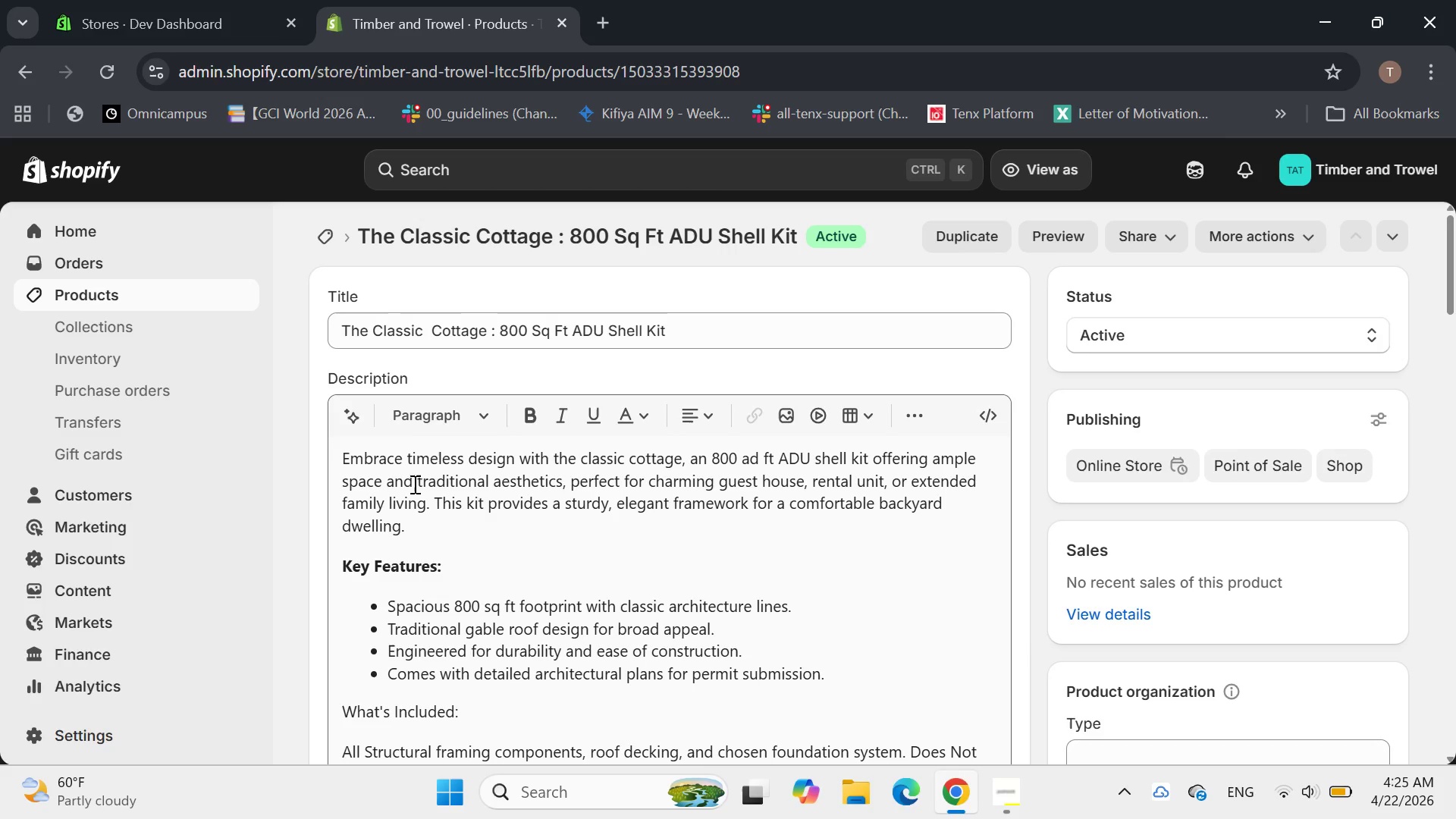 
wait(5.92)
 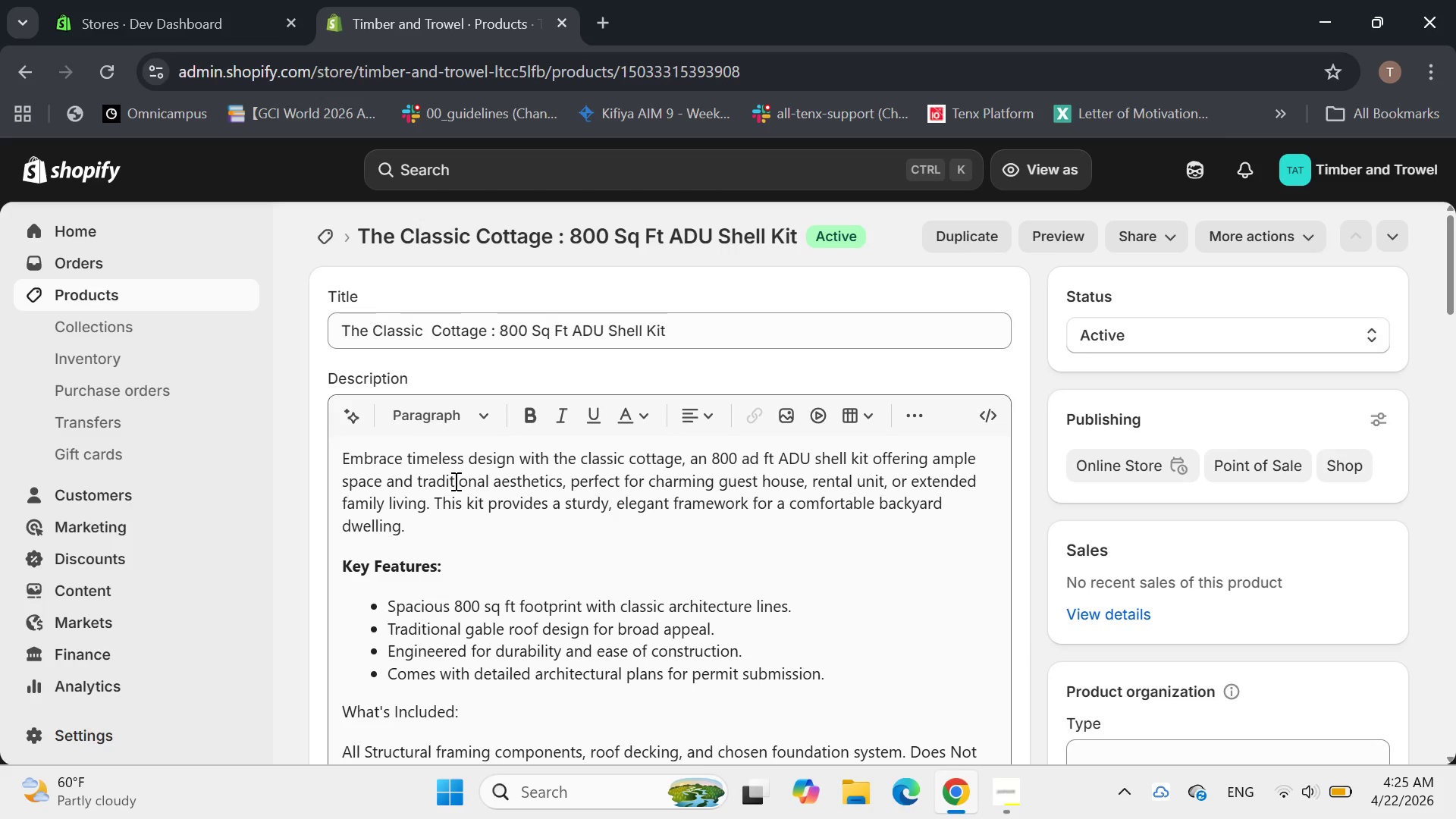 
left_click([334, 240])
 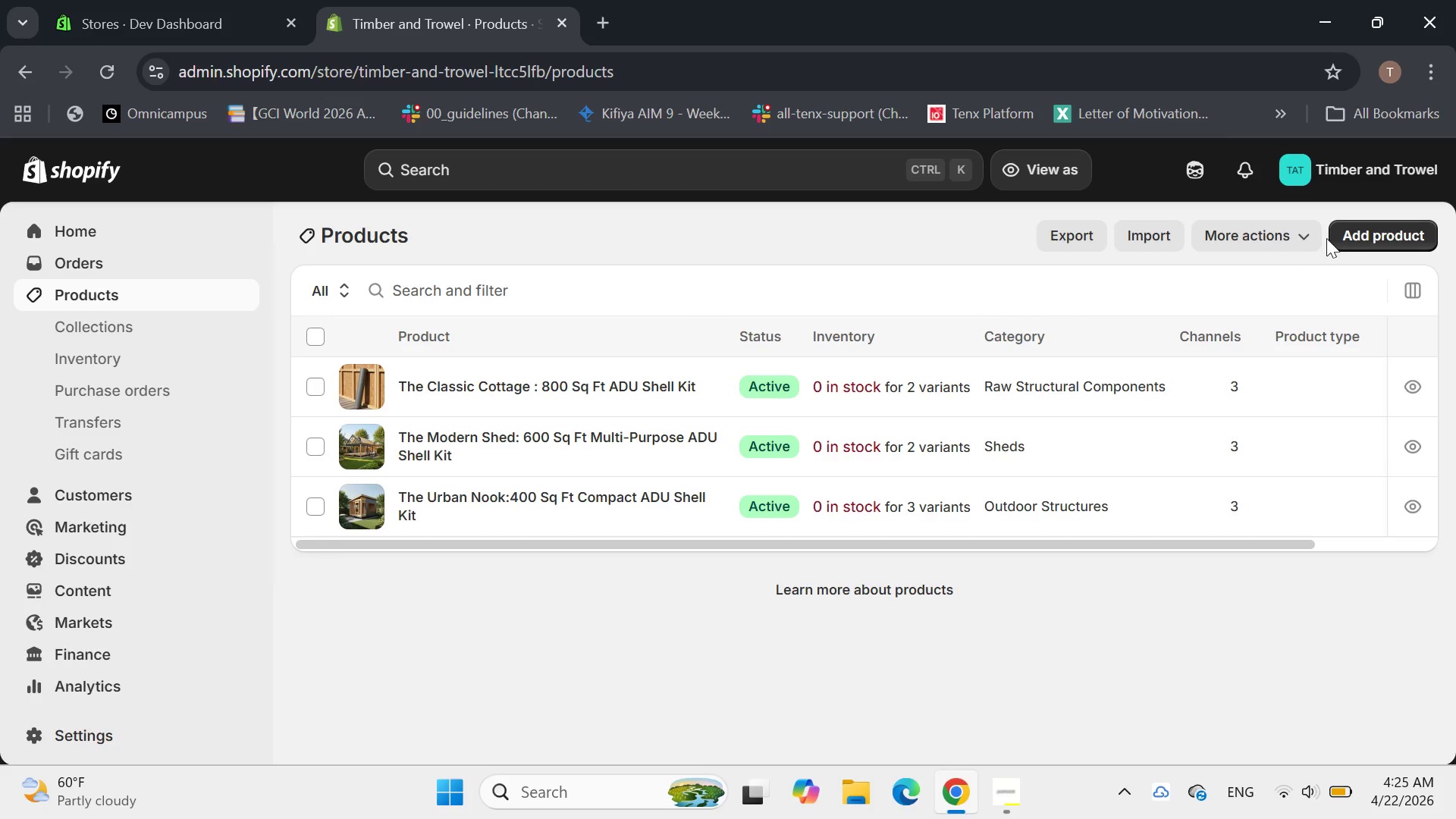 
left_click([1338, 231])
 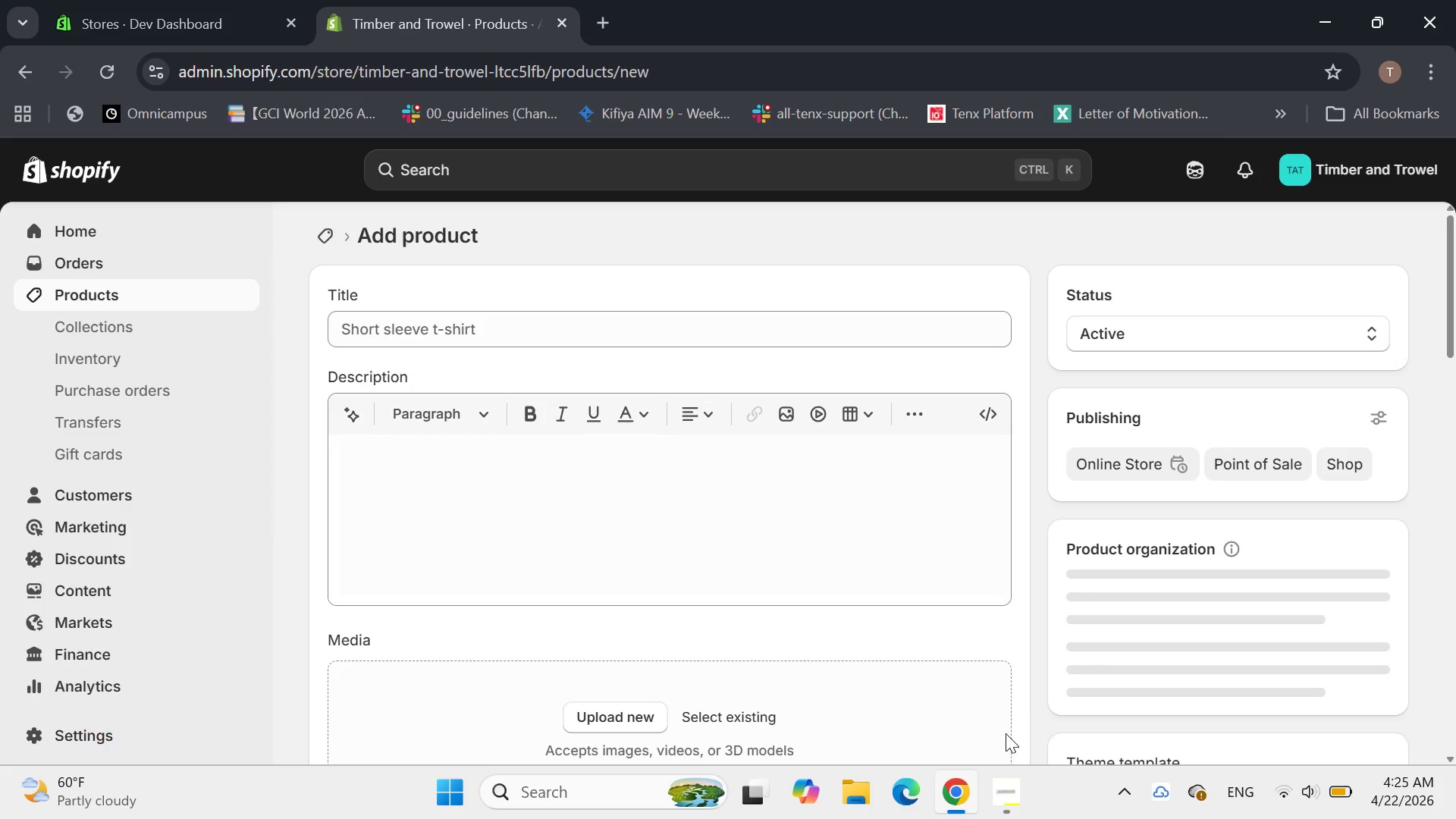 
left_click([1001, 790])